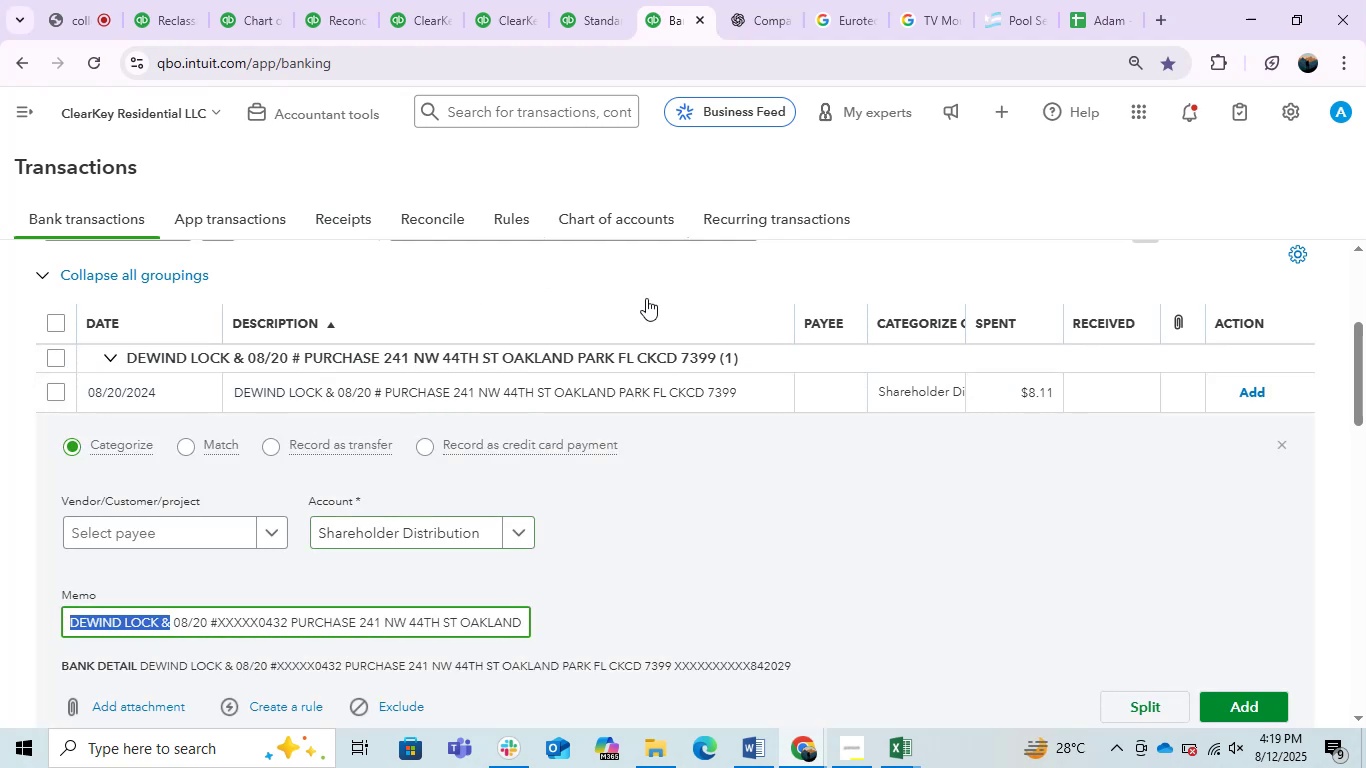 
key(Control+C)
 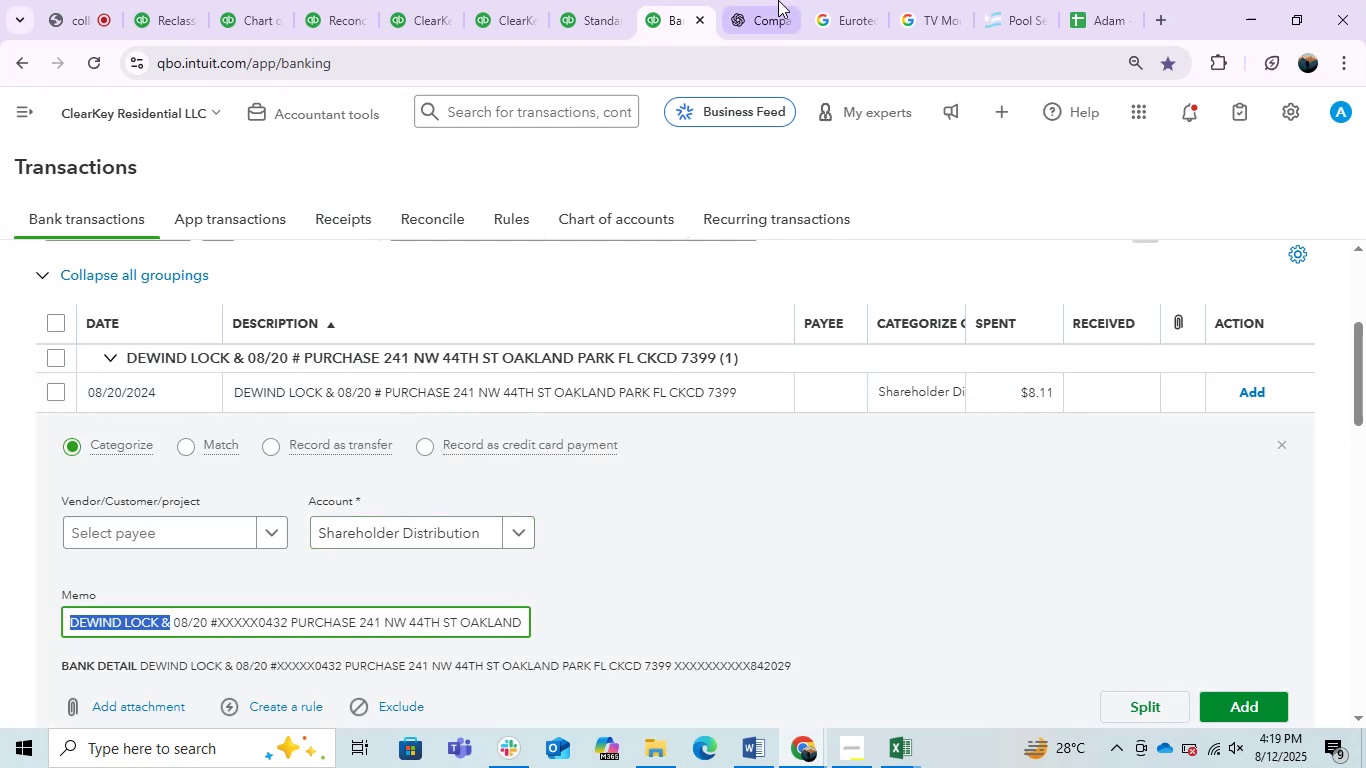 
left_click([779, 0])
 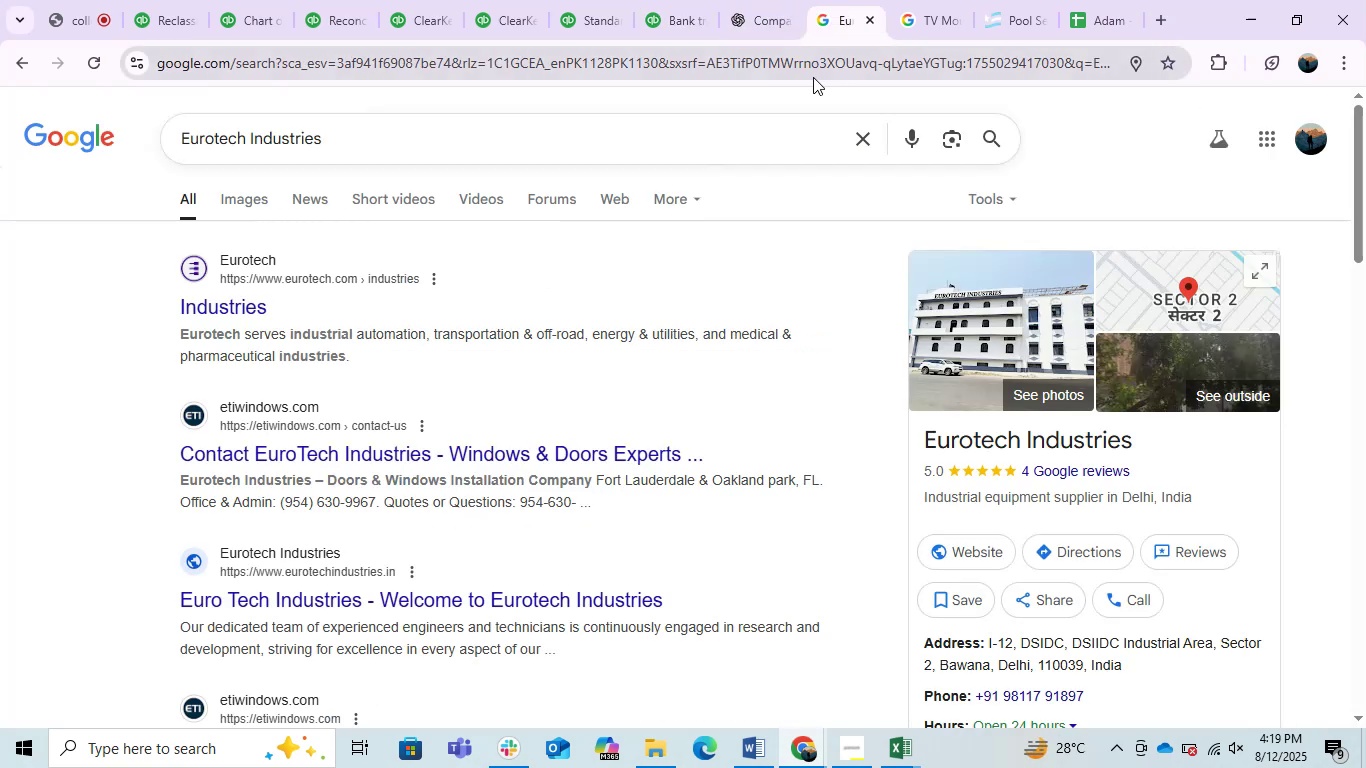 
key(Control+ControlLeft)
 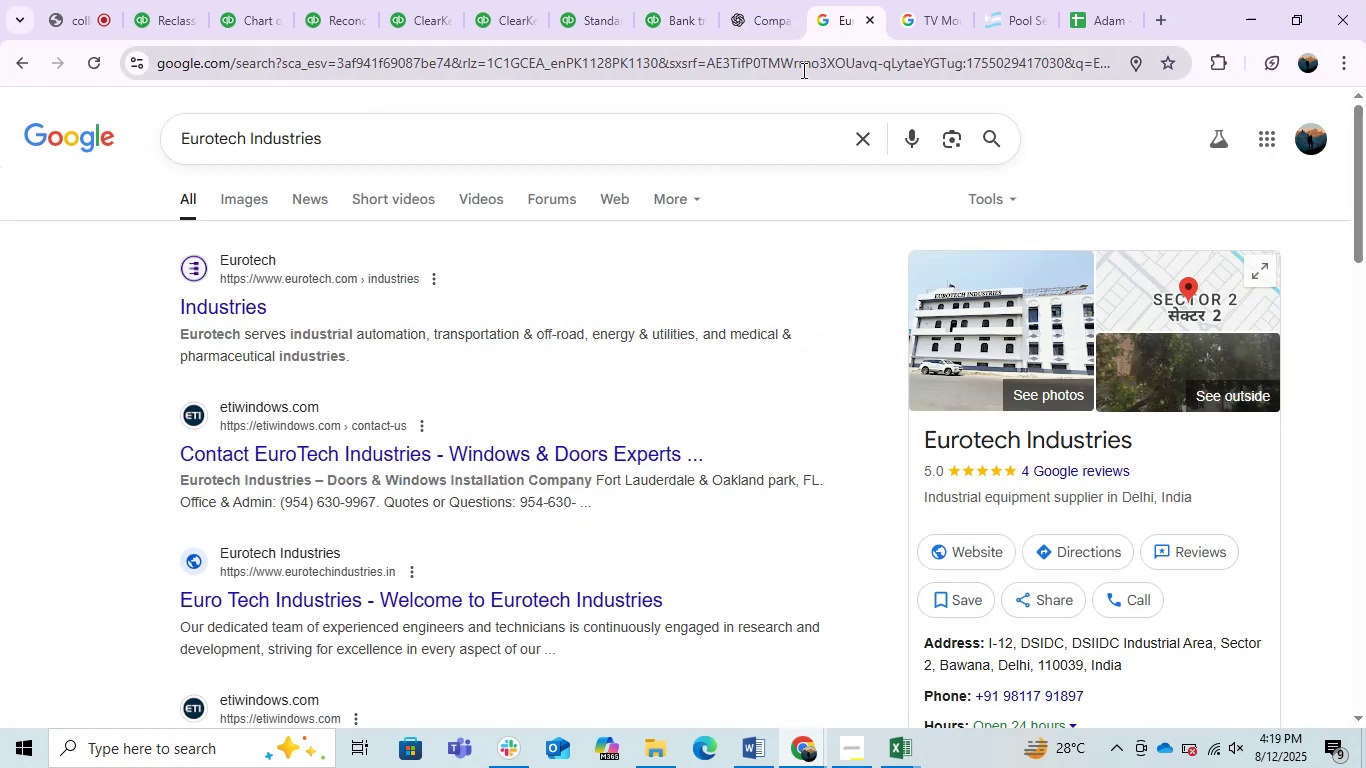 
left_click([802, 70])
 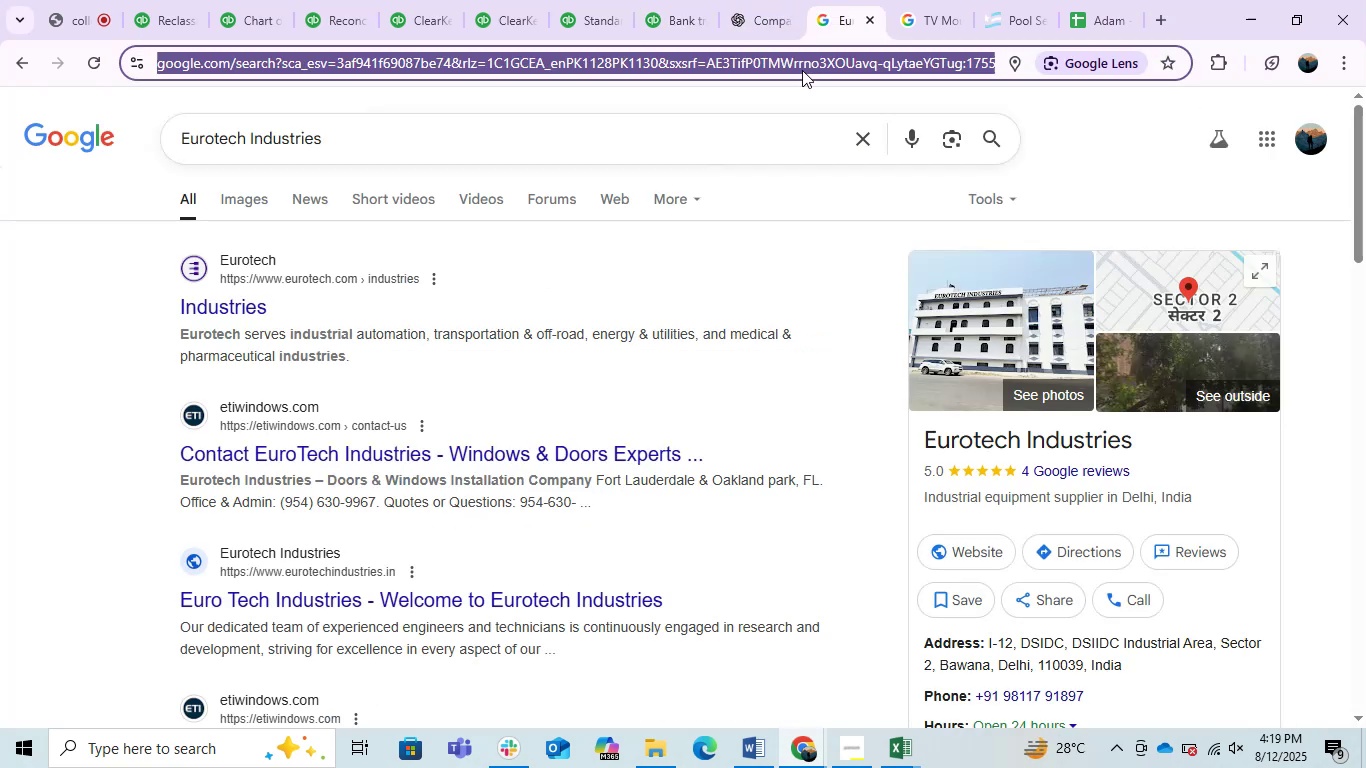 
key(Control+V)
 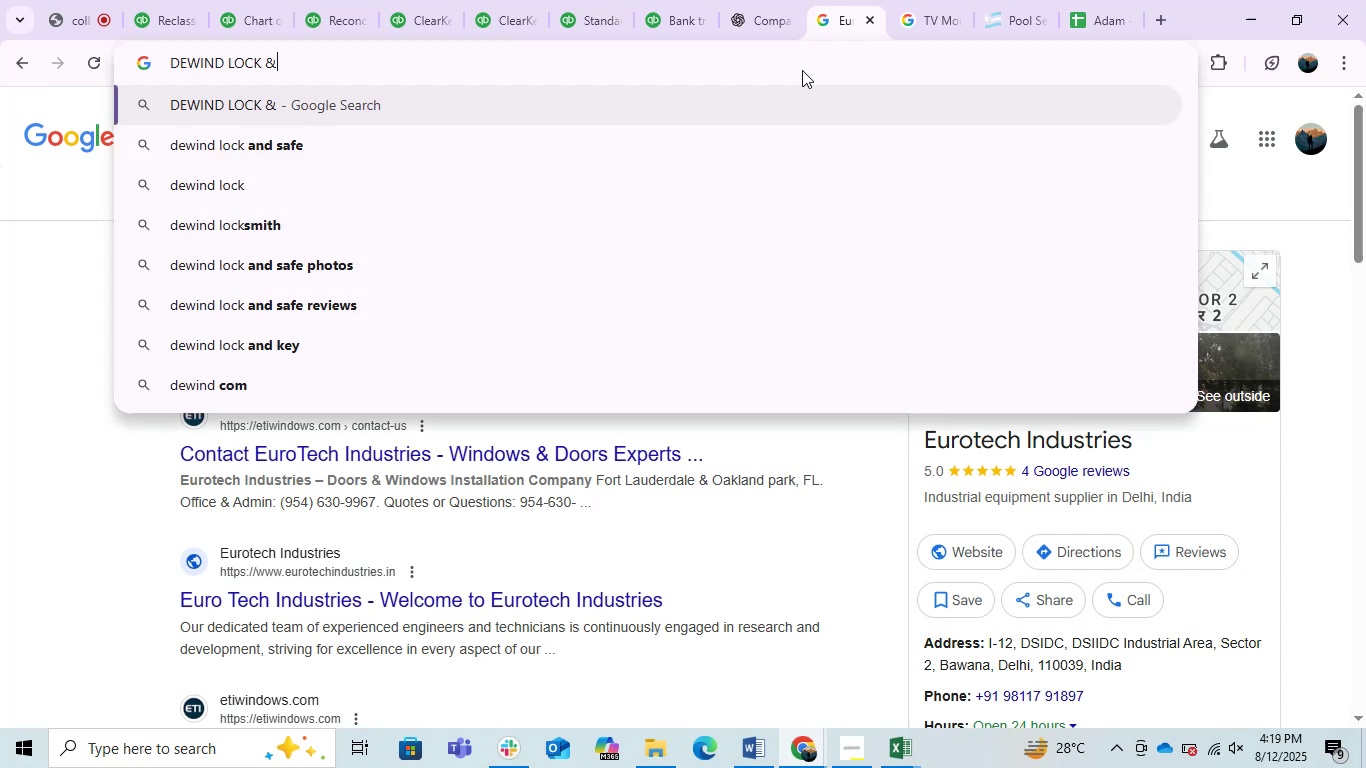 
key(Enter)
 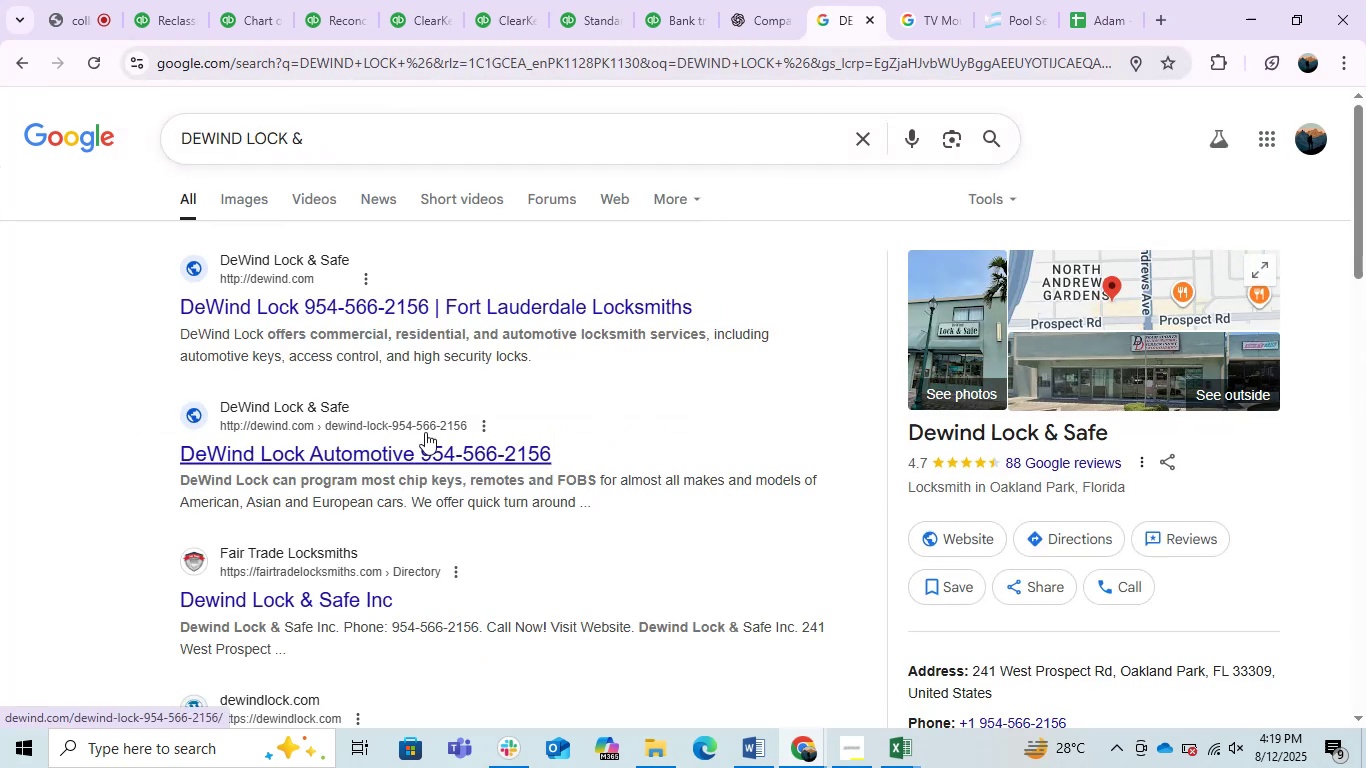 
wait(10.49)
 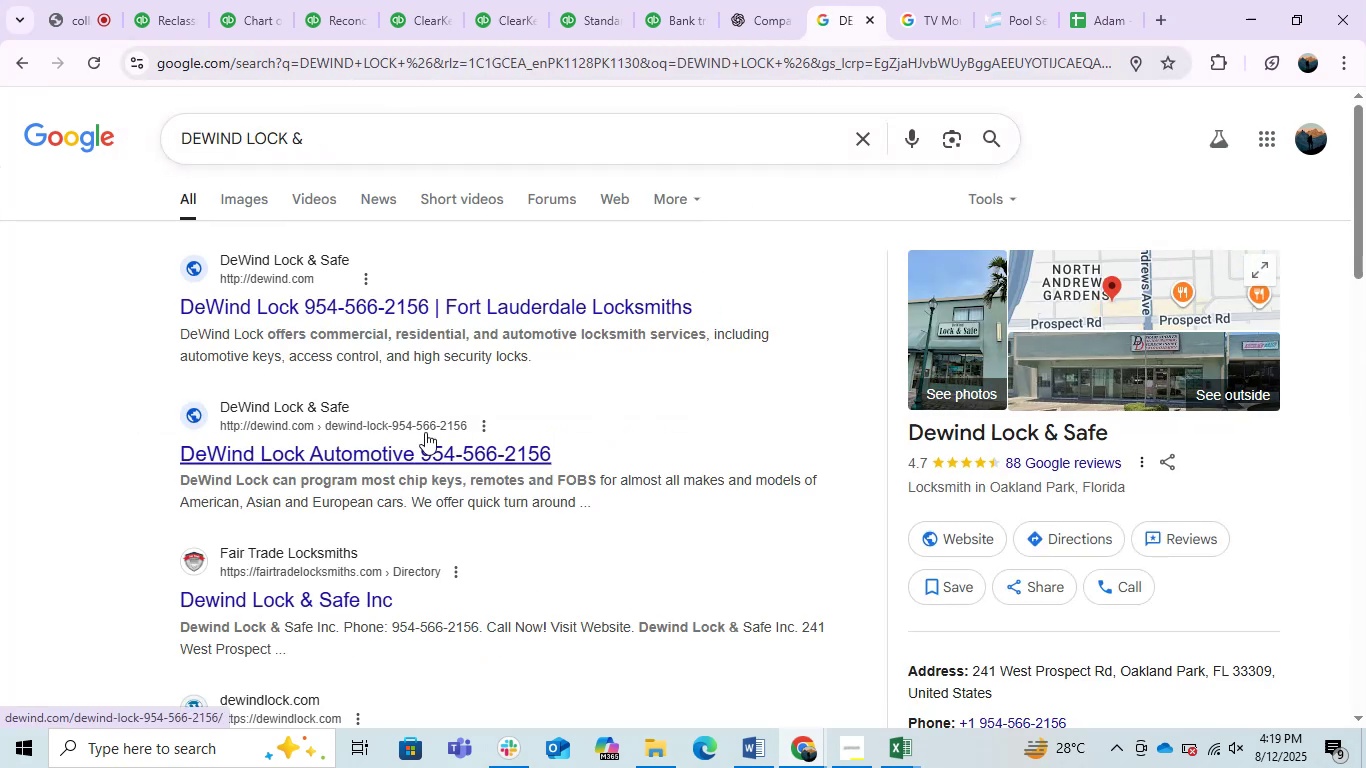 
left_click([672, 0])
 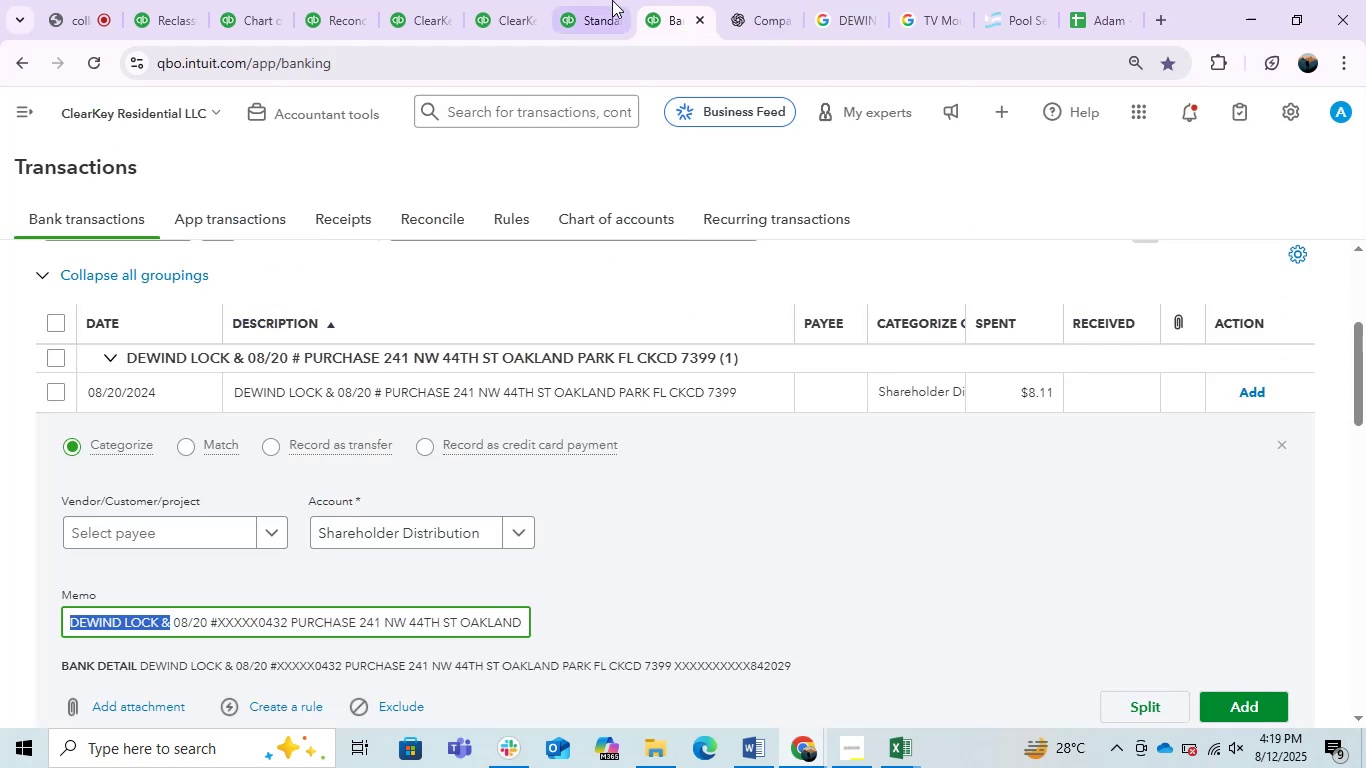 
double_click([611, 0])
 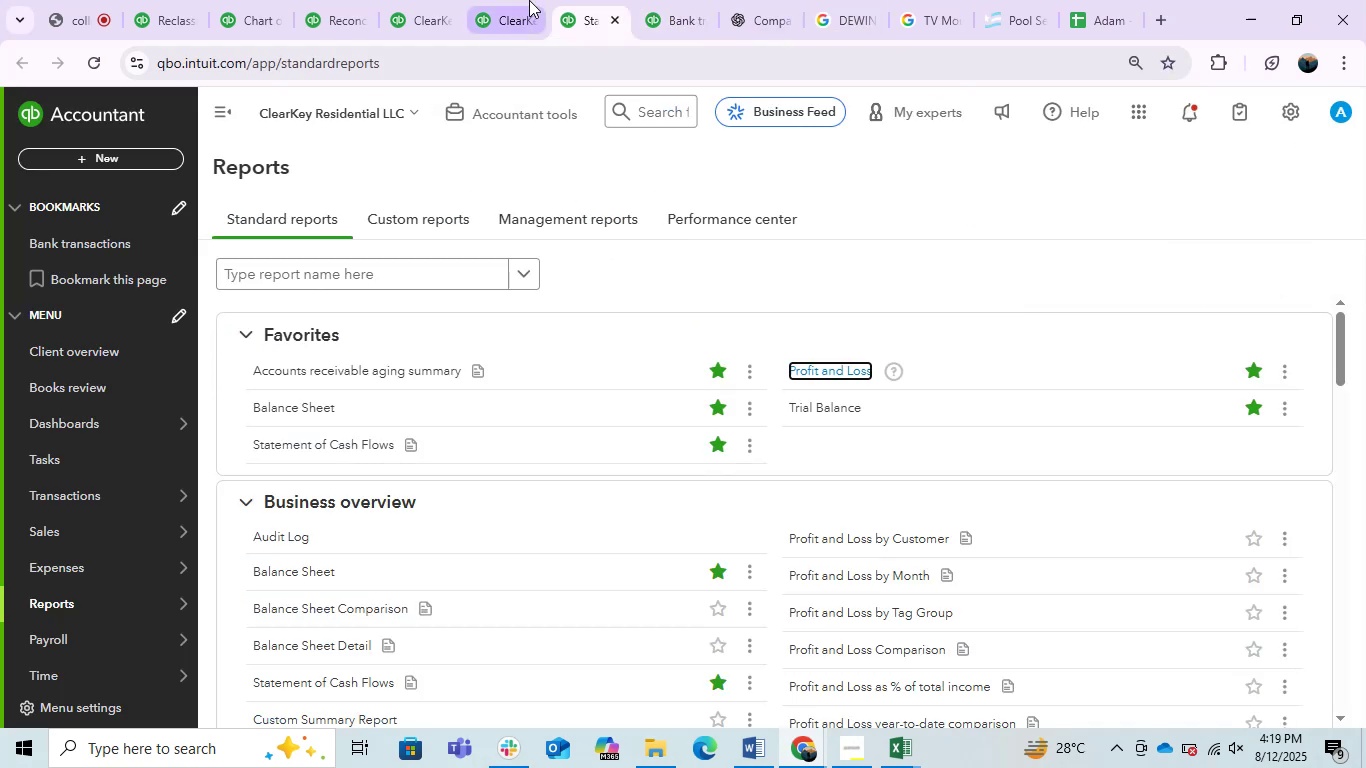 
left_click_drag(start_coordinate=[529, 0], to_coordinate=[535, 0])
 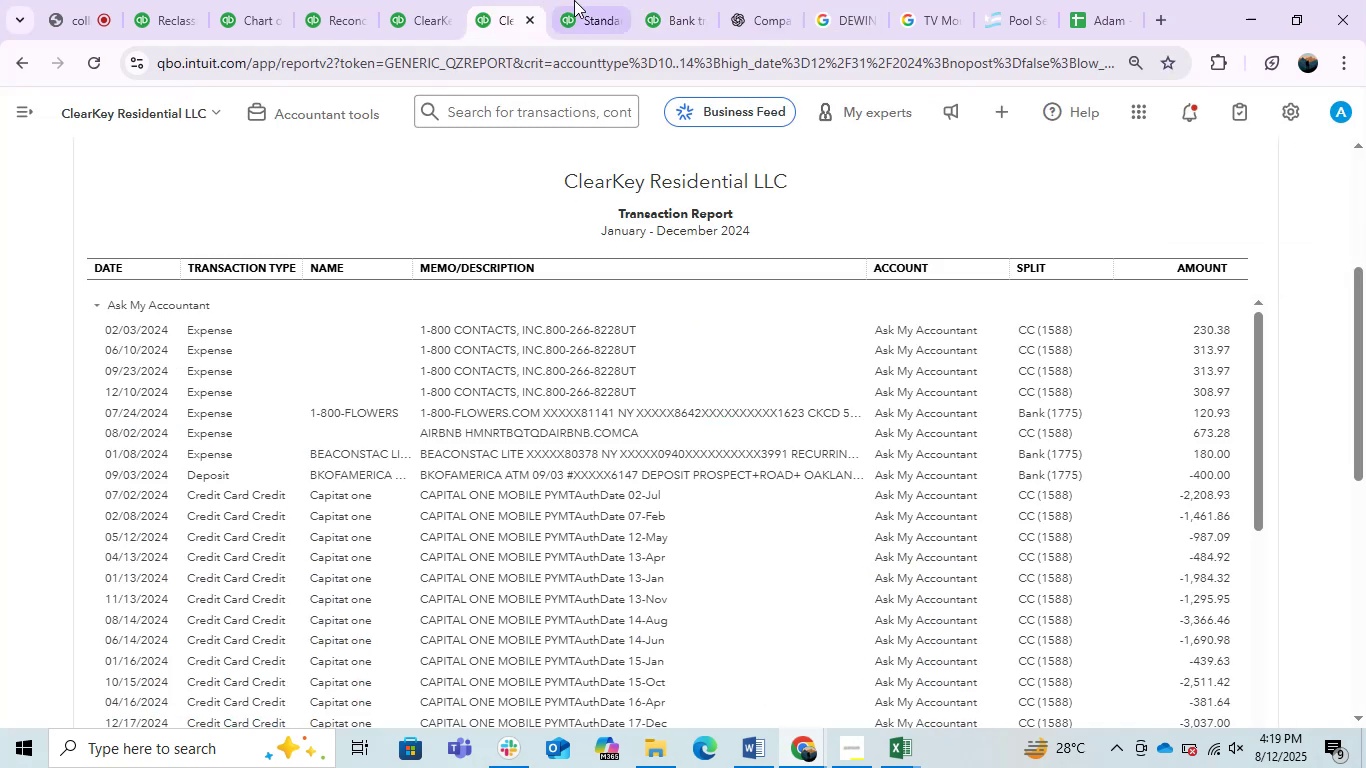 
left_click([586, 0])
 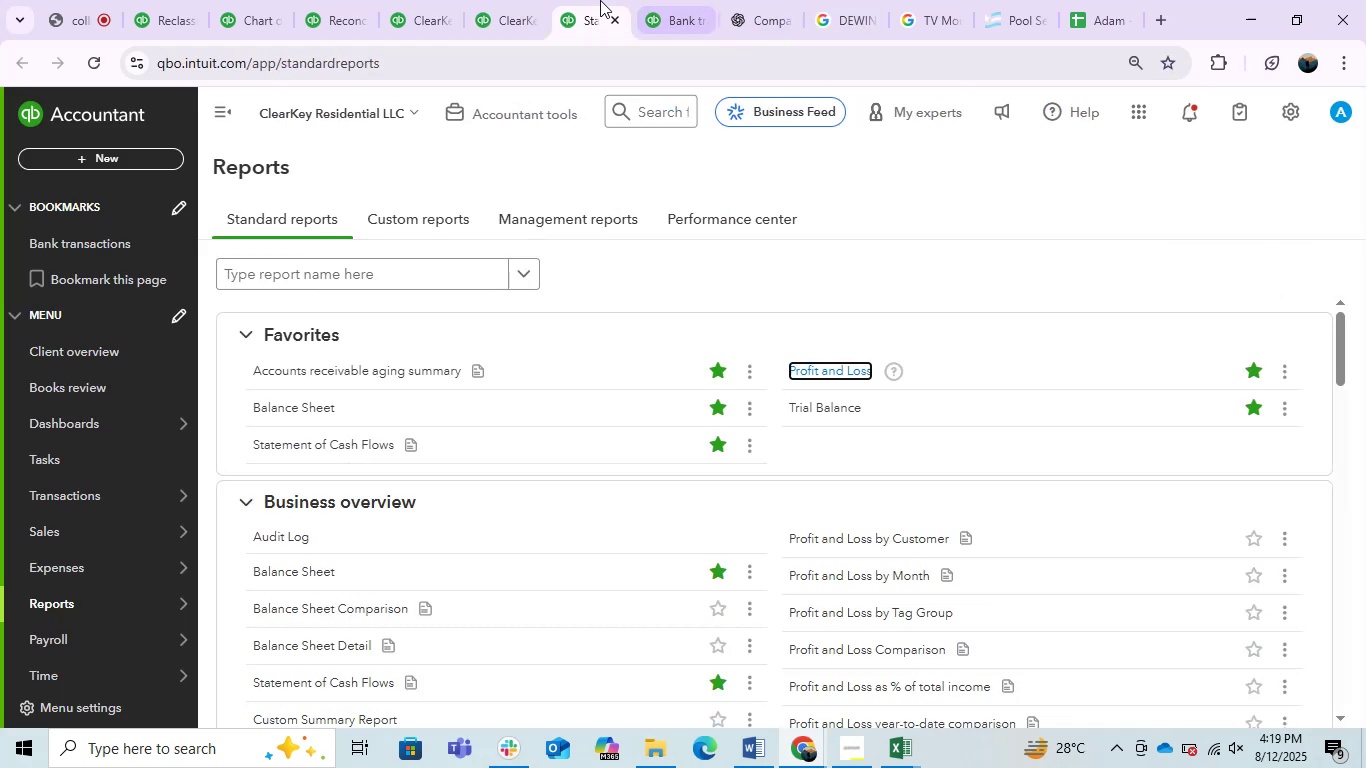 
left_click([680, 9])
 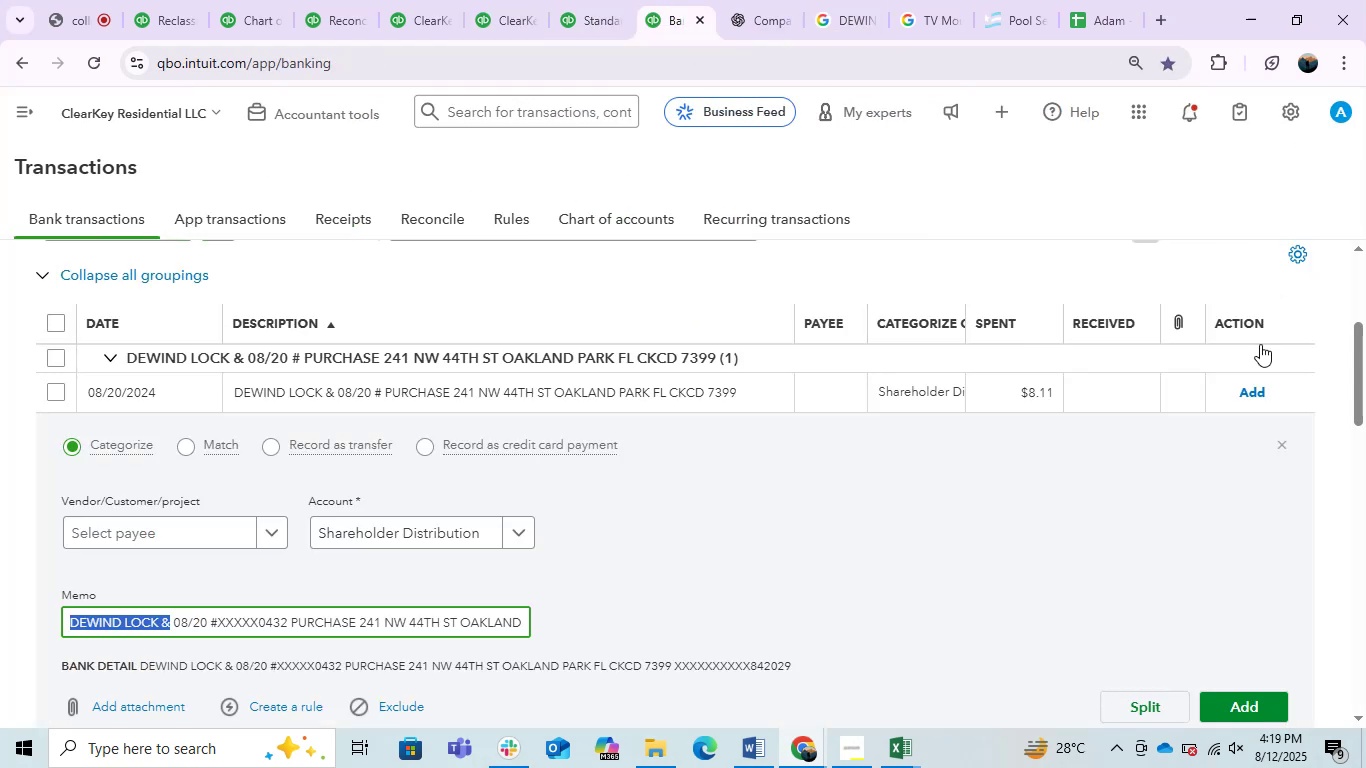 
scroll: coordinate [525, 454], scroll_direction: up, amount: 2.0
 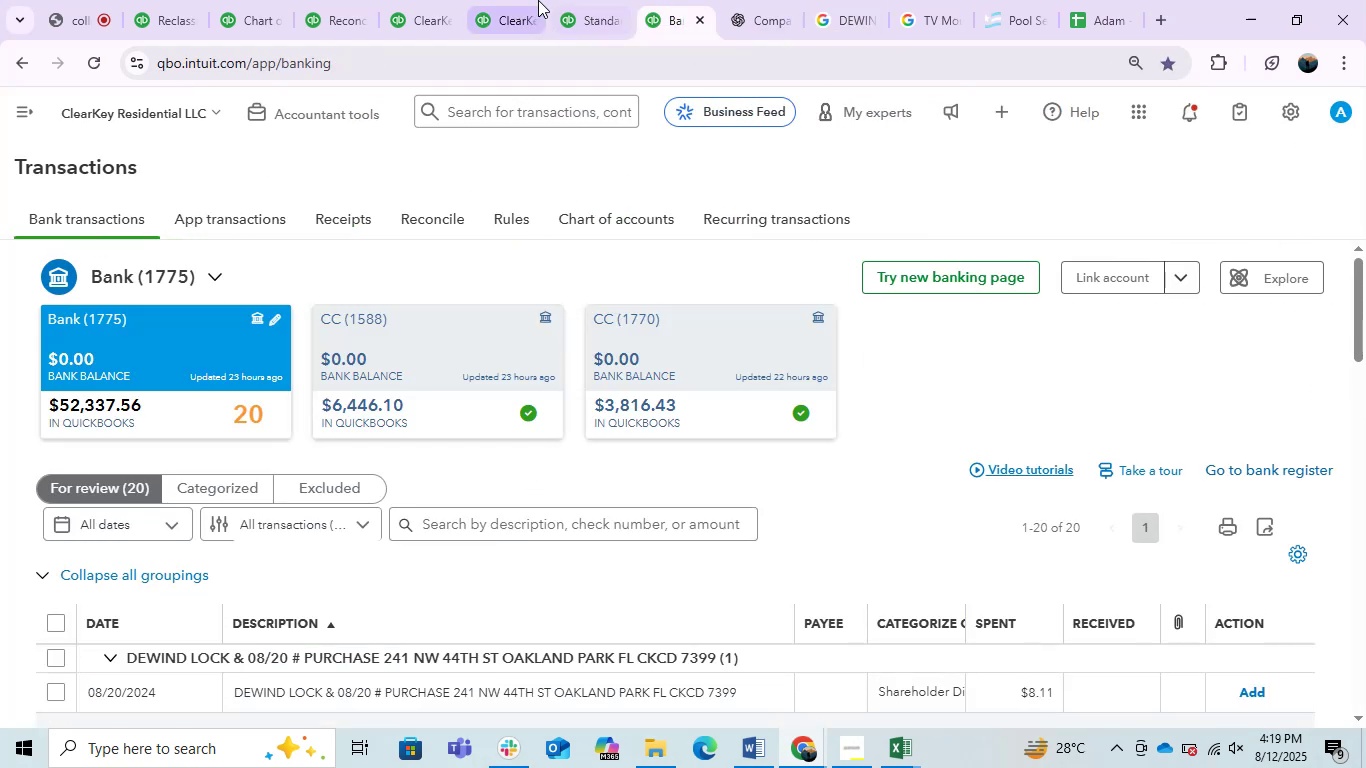 
left_click([531, 0])
 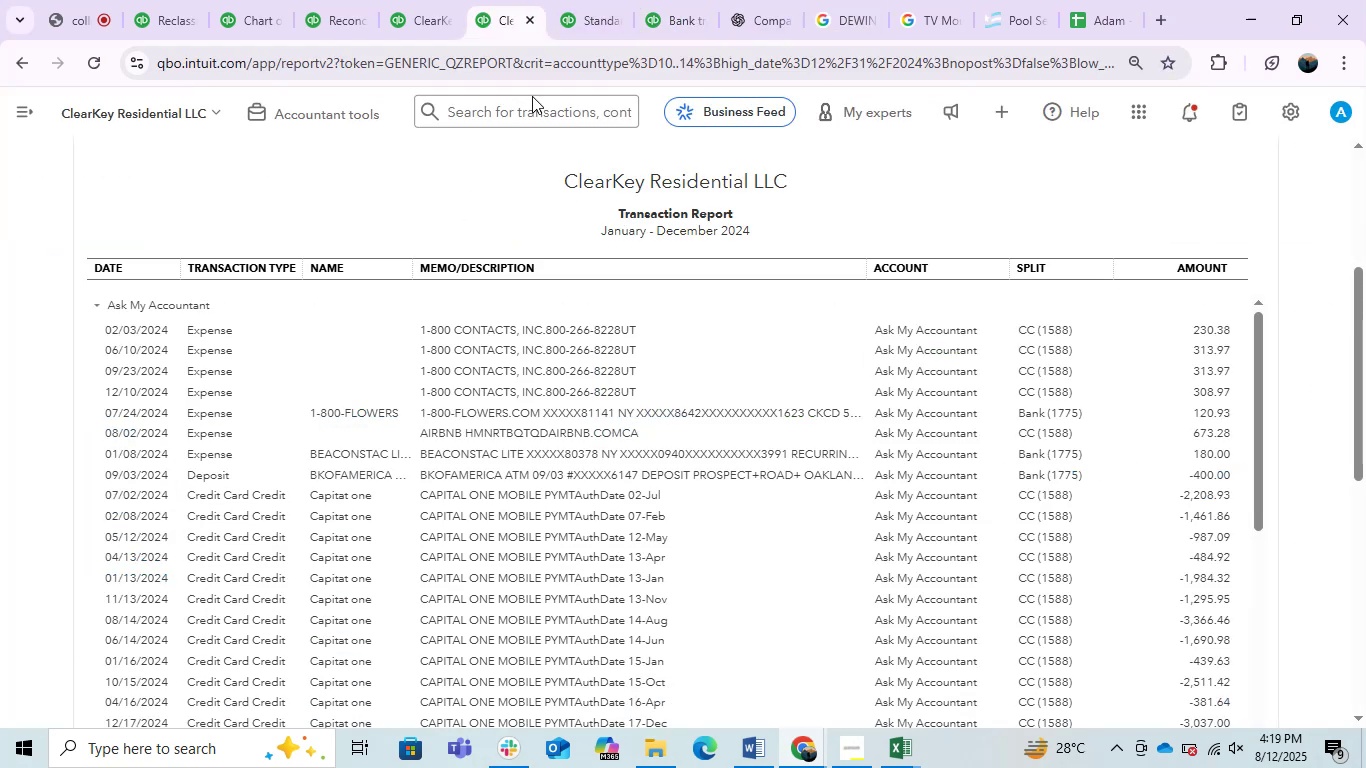 
scroll: coordinate [7, 146], scroll_direction: up, amount: 2.0
 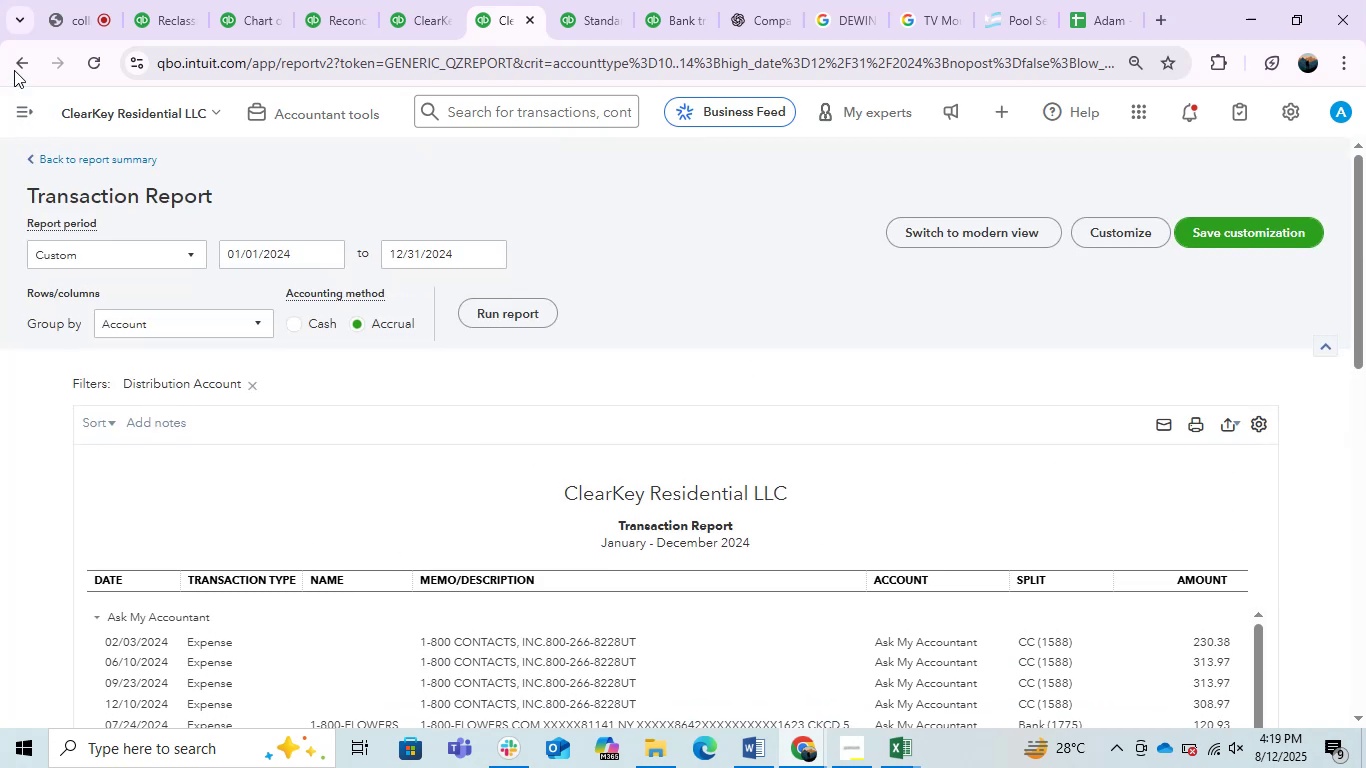 
left_click([14, 70])
 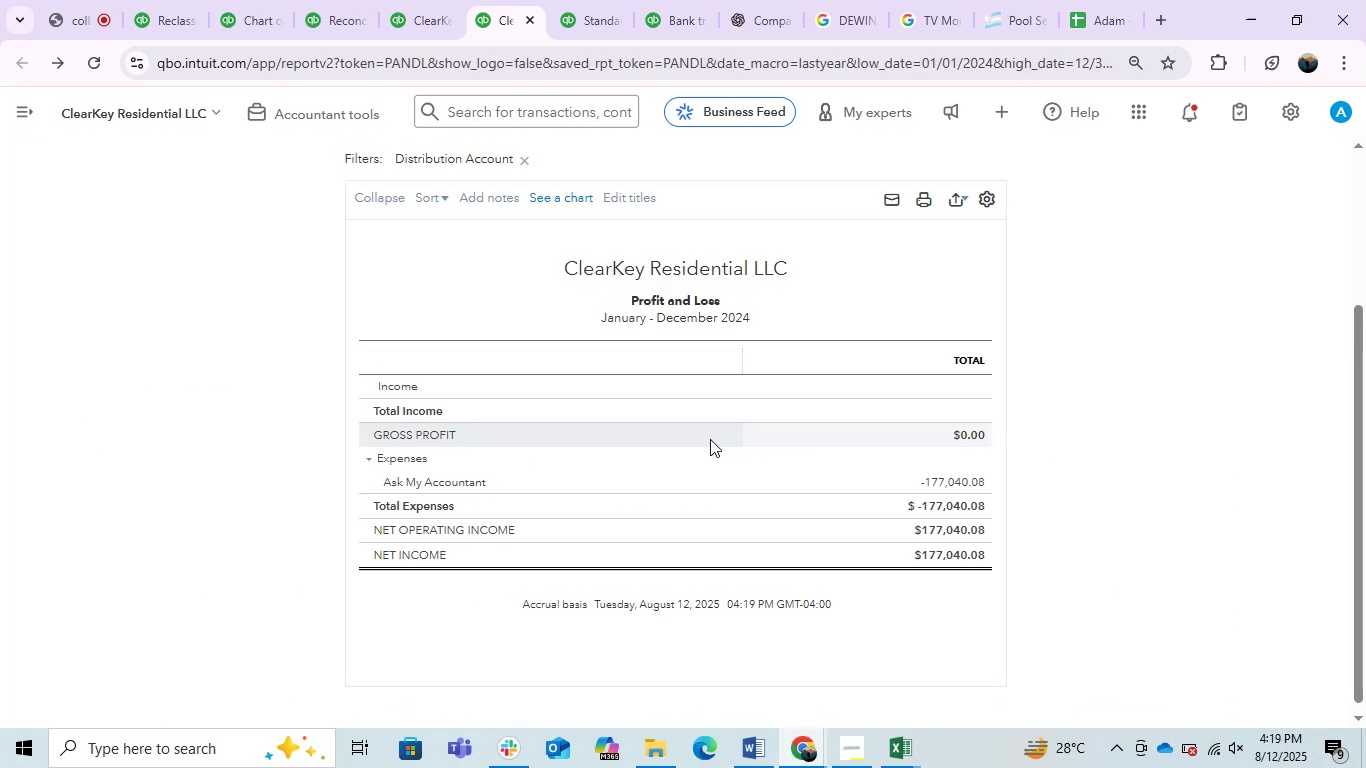 
wait(7.26)
 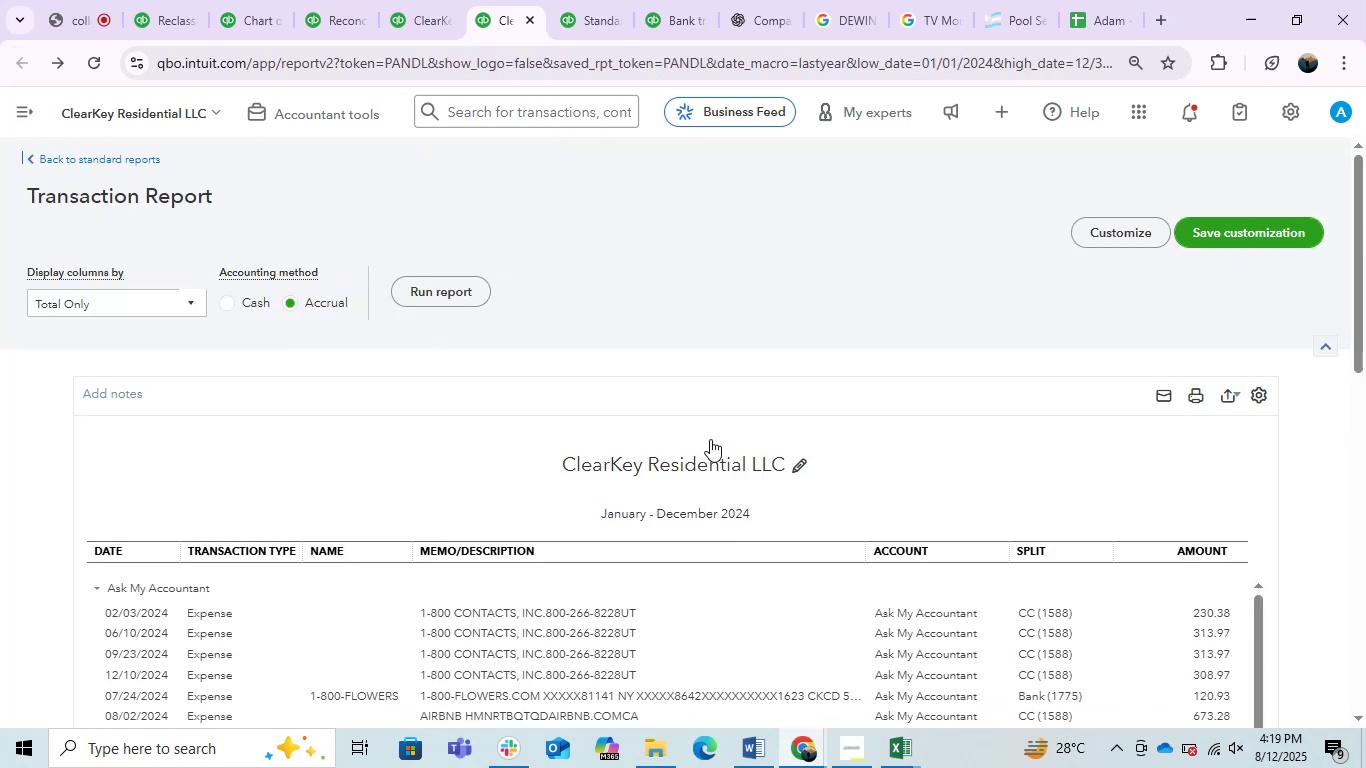 
left_click([529, 163])
 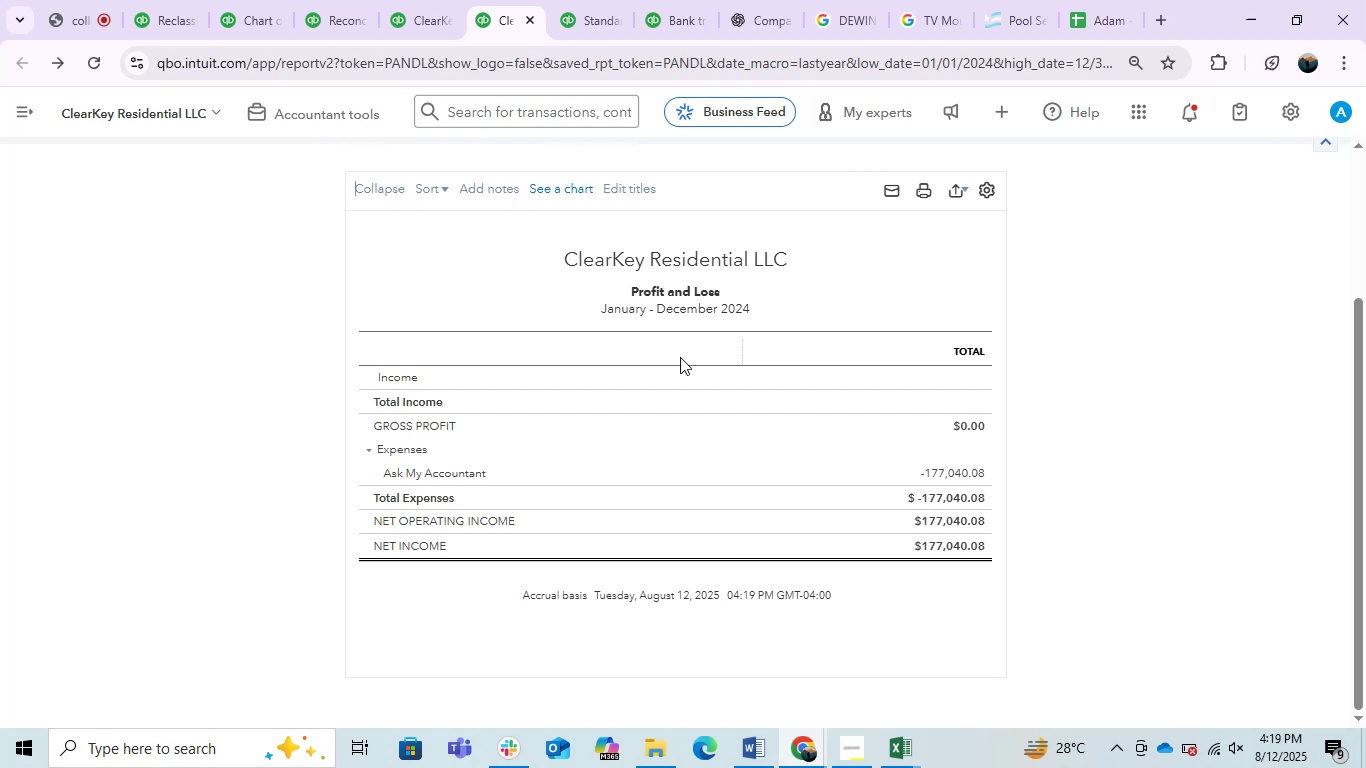 
scroll: coordinate [680, 357], scroll_direction: down, amount: 4.0
 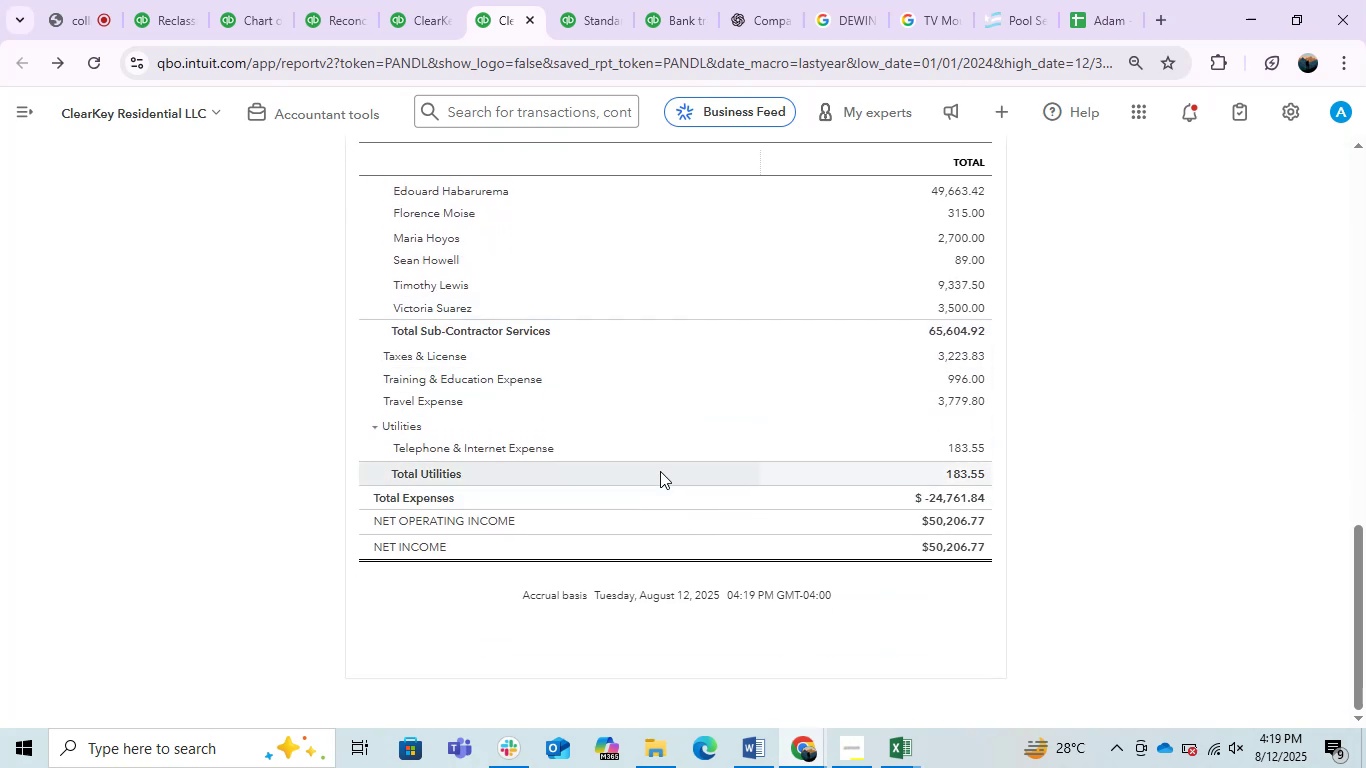 
scroll: coordinate [655, 456], scroll_direction: up, amount: 1.0
 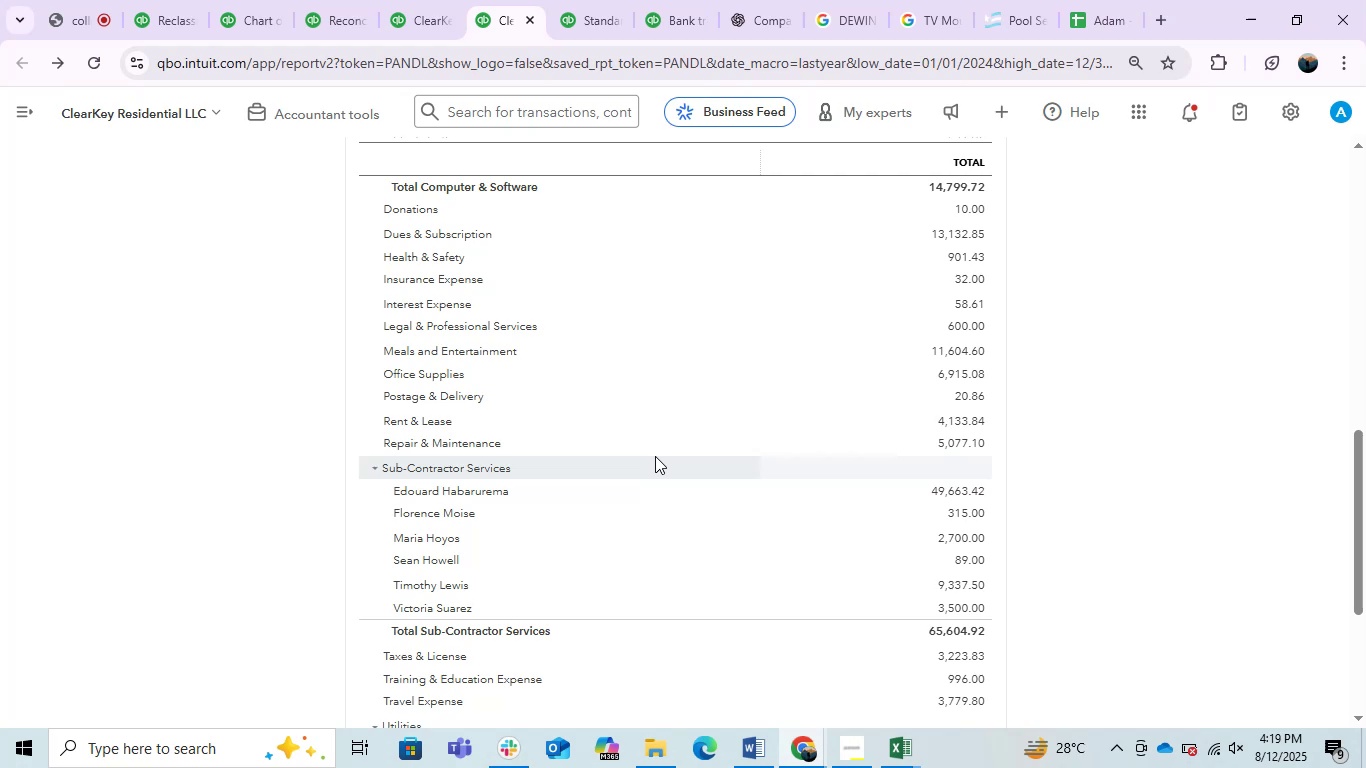 
wait(5.66)
 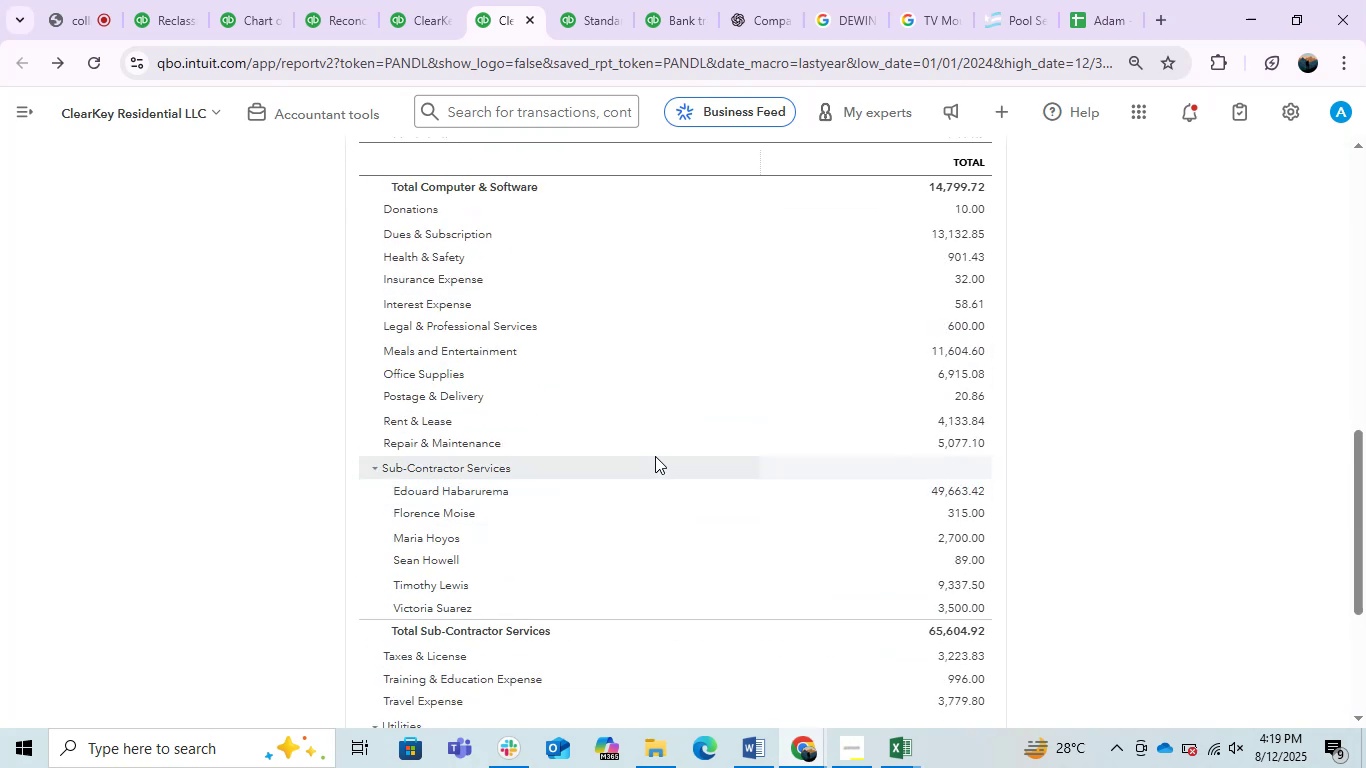 
scroll: coordinate [655, 456], scroll_direction: down, amount: 1.0
 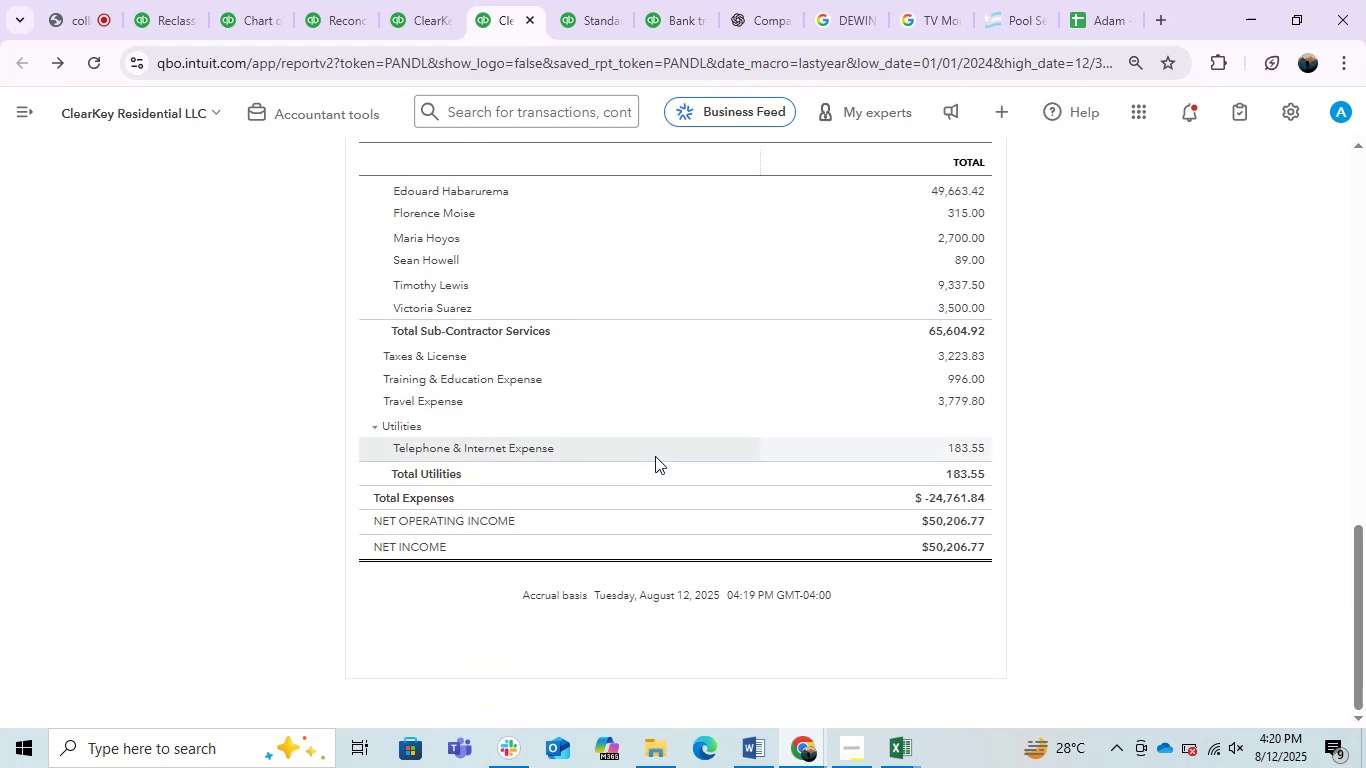 
scroll: coordinate [655, 456], scroll_direction: up, amount: 3.0
 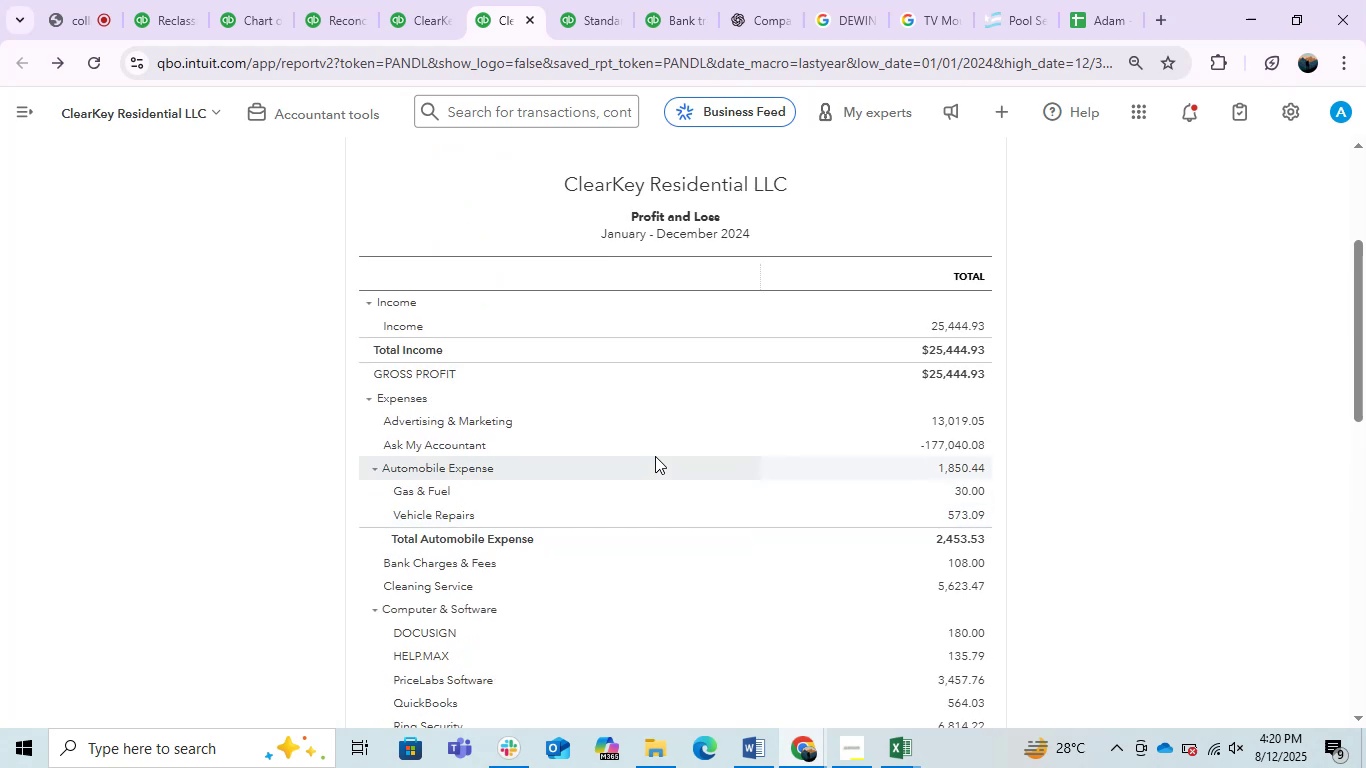 
wait(10.49)
 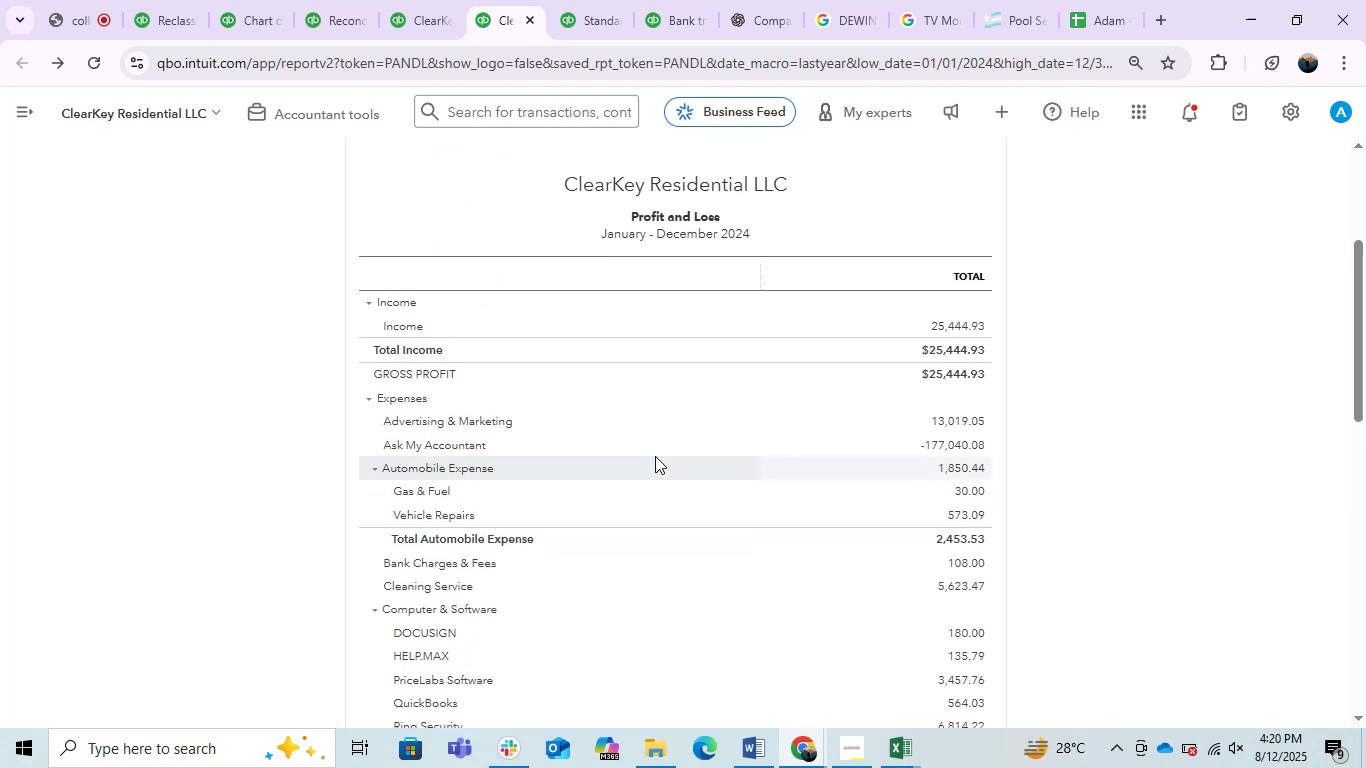 
scroll: coordinate [655, 456], scroll_direction: down, amount: 3.0
 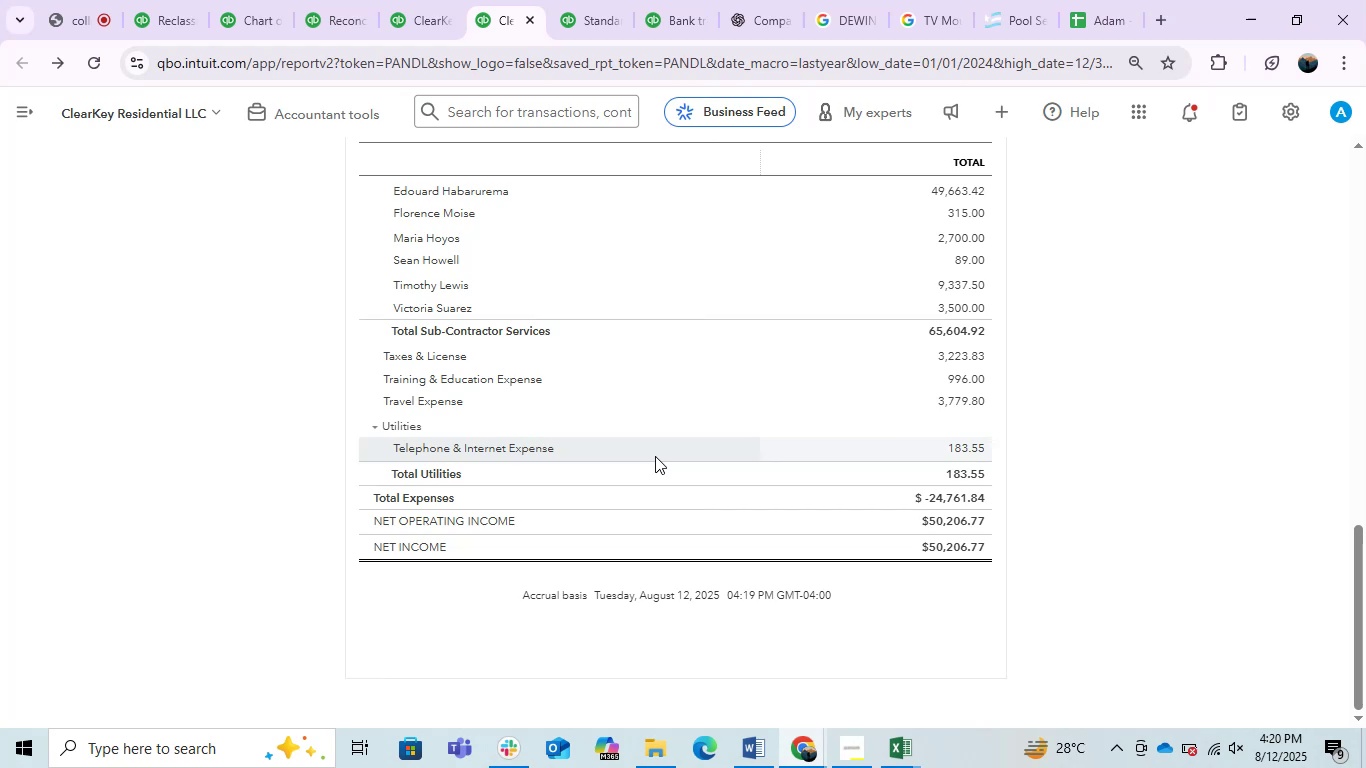 
wait(18.19)
 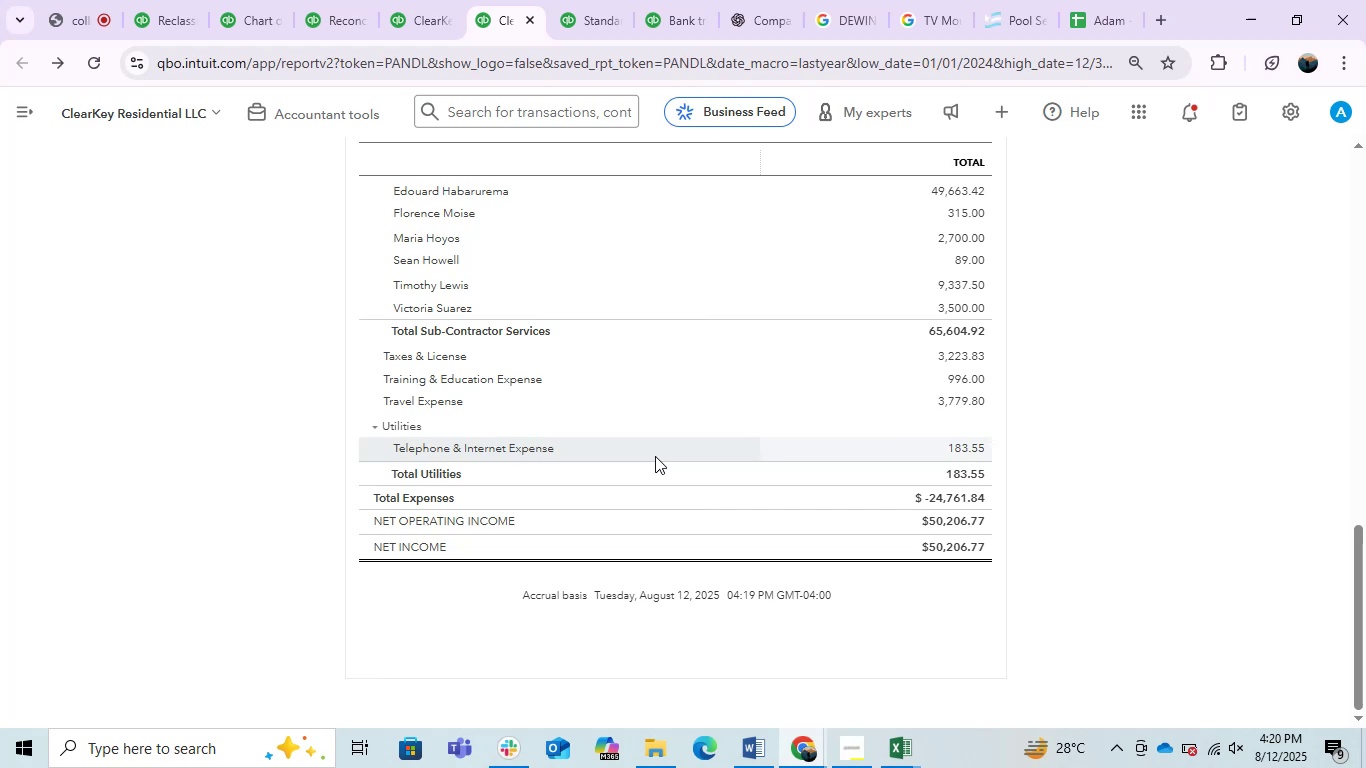 
scroll: coordinate [655, 456], scroll_direction: up, amount: 1.0
 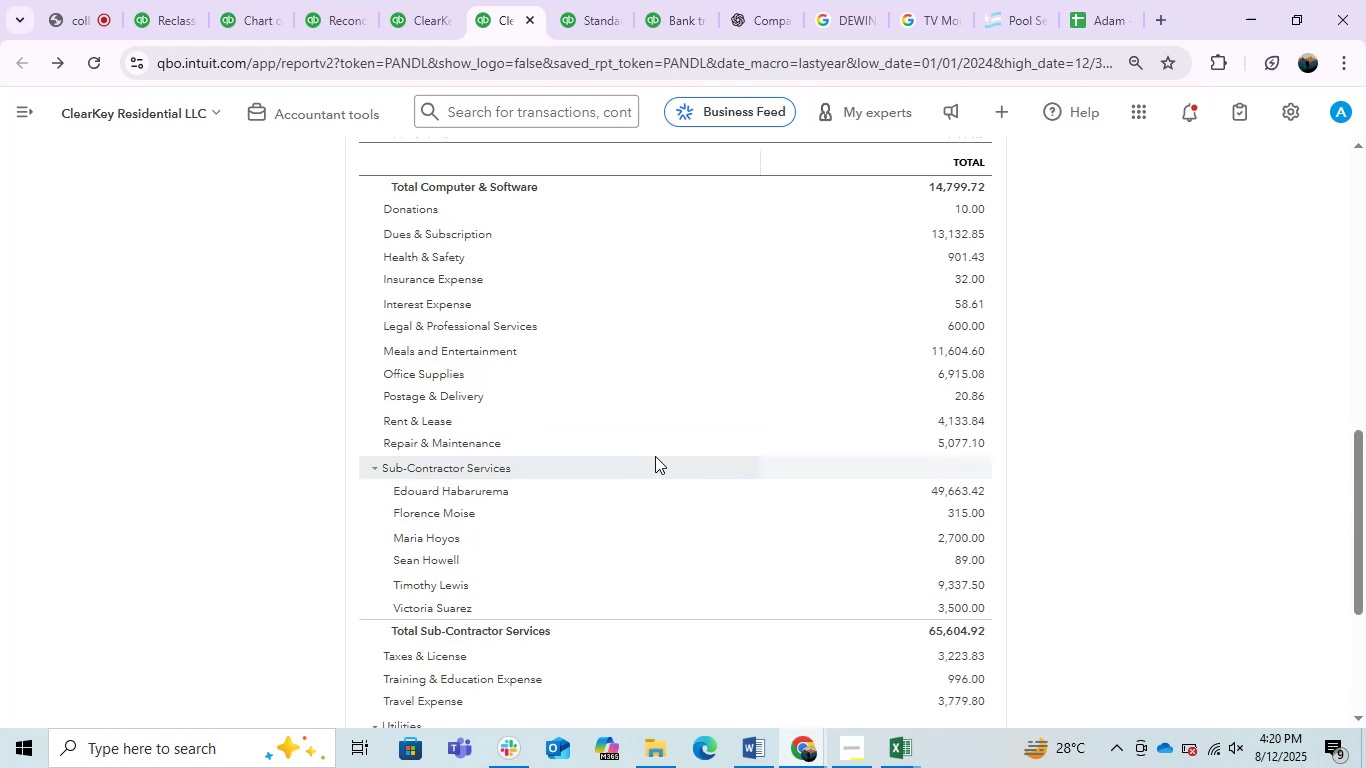 
scroll: coordinate [655, 456], scroll_direction: down, amount: 1.0
 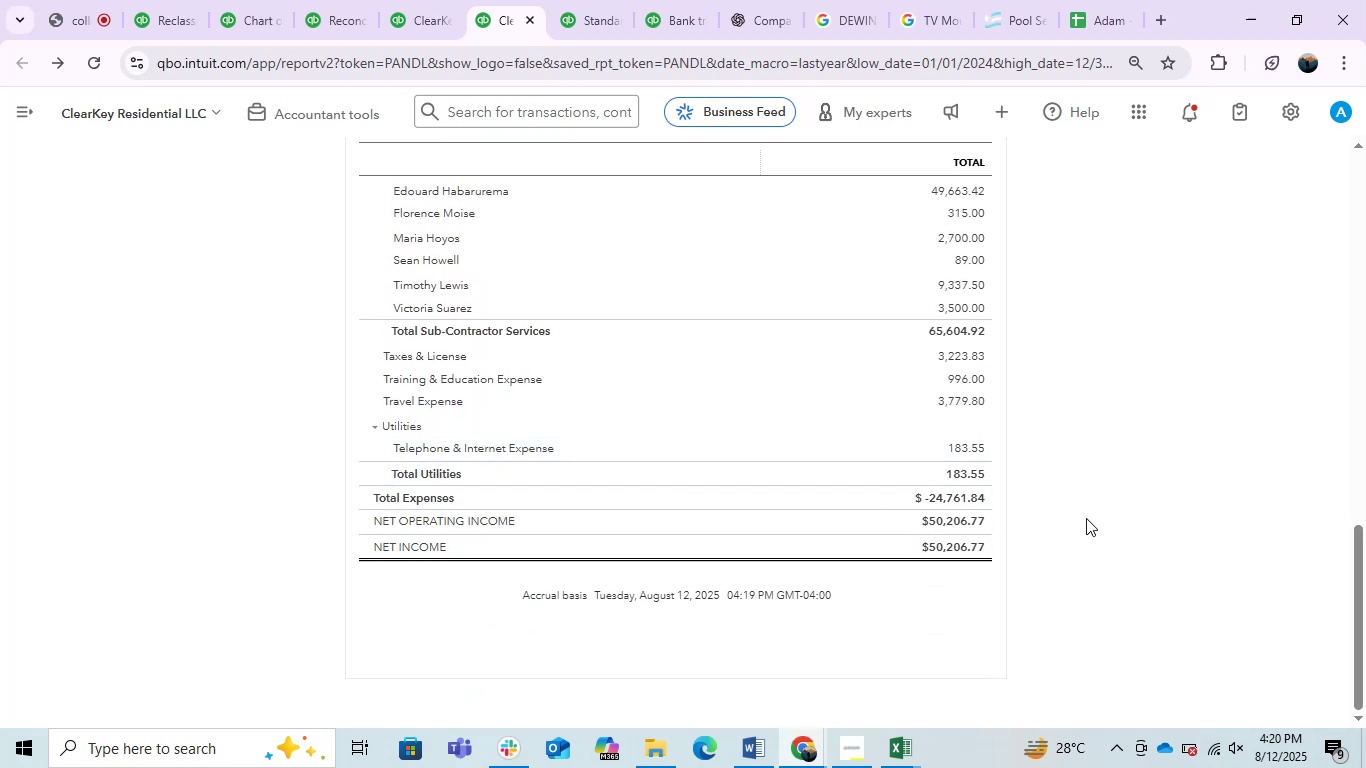 
left_click_drag(start_coordinate=[1357, 590], to_coordinate=[1216, 412])
 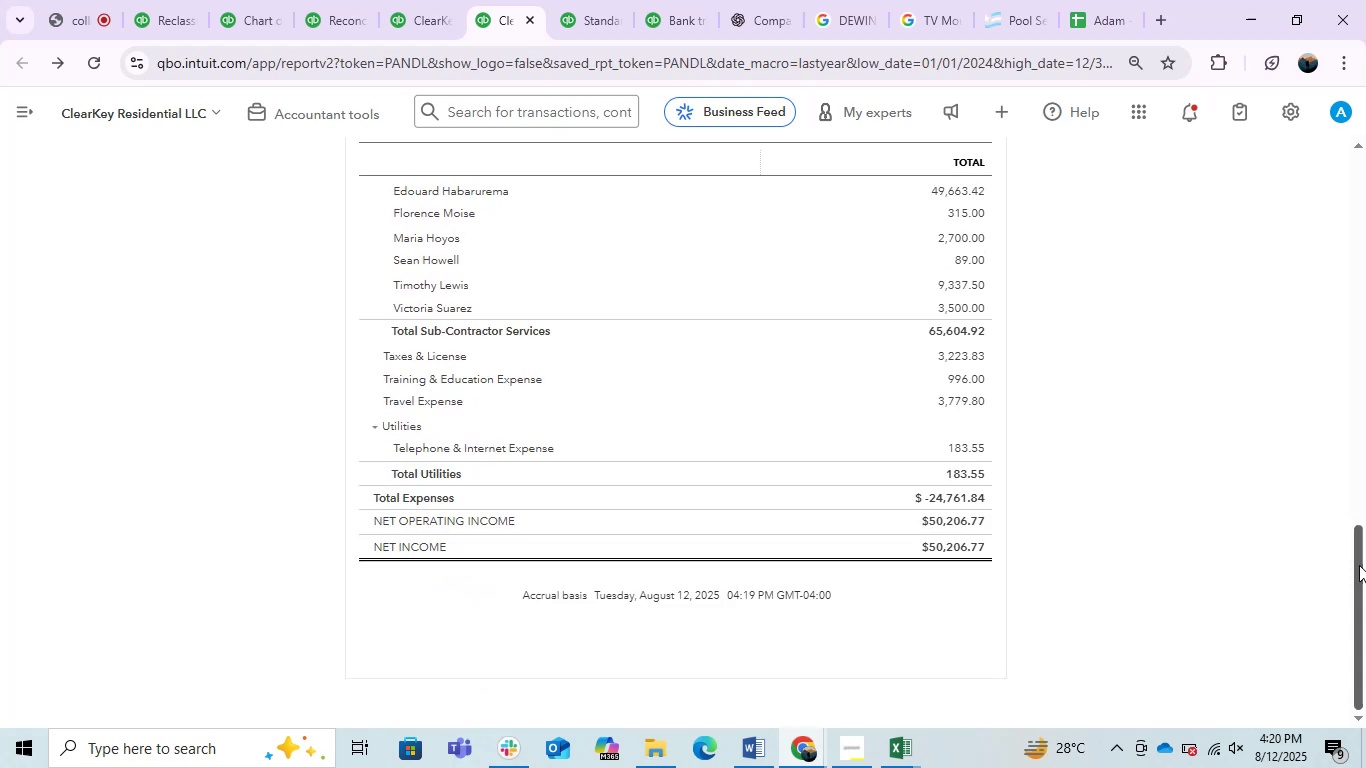 
left_click_drag(start_coordinate=[1364, 568], to_coordinate=[1236, 385])
 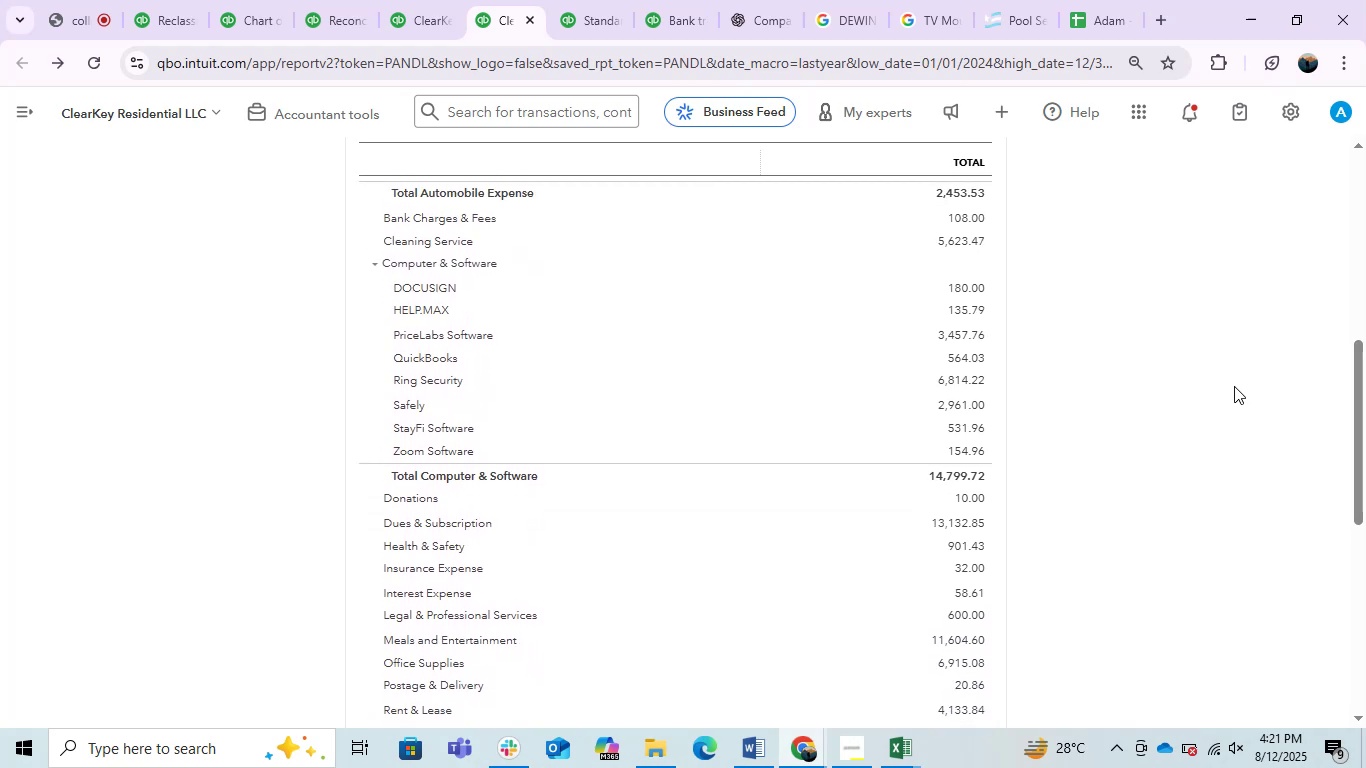 
scroll: coordinate [1223, 399], scroll_direction: down, amount: 4.0
 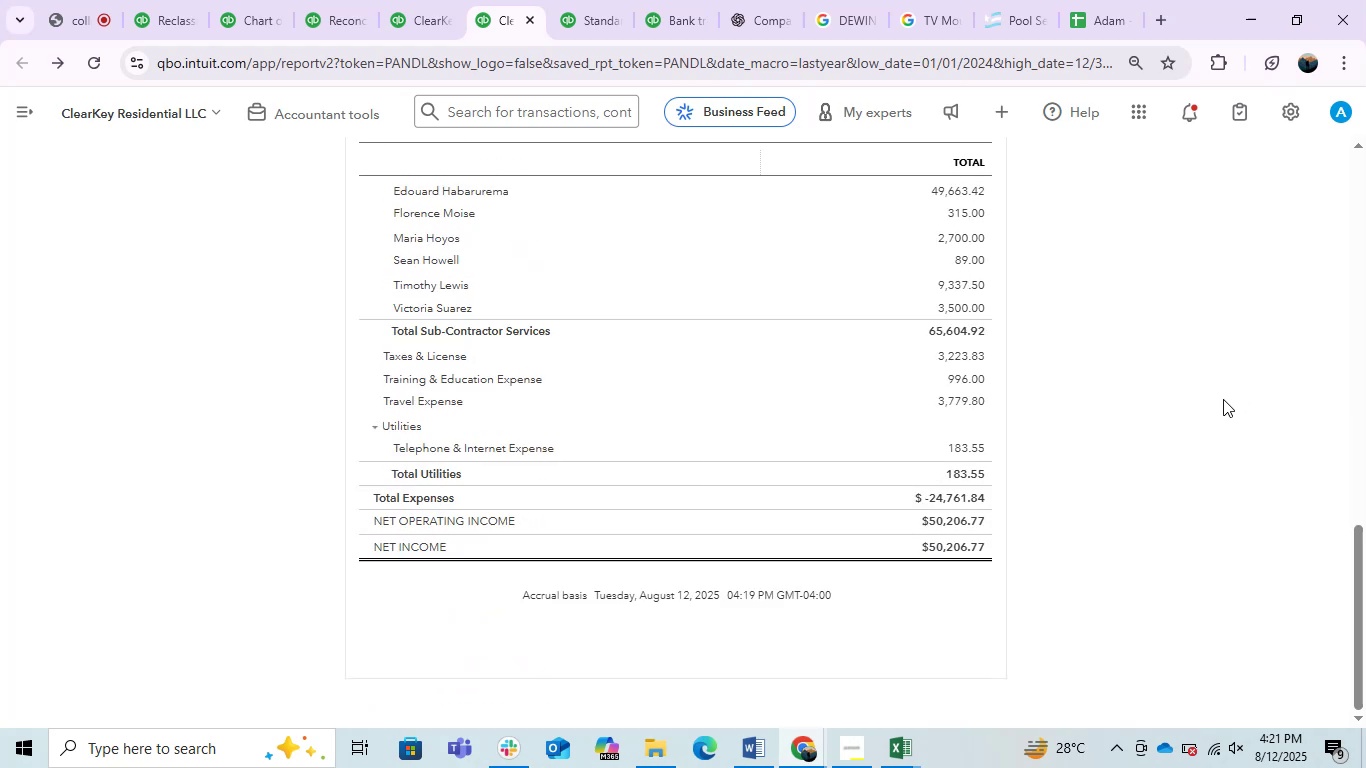 
scroll: coordinate [1223, 399], scroll_direction: up, amount: 2.0
 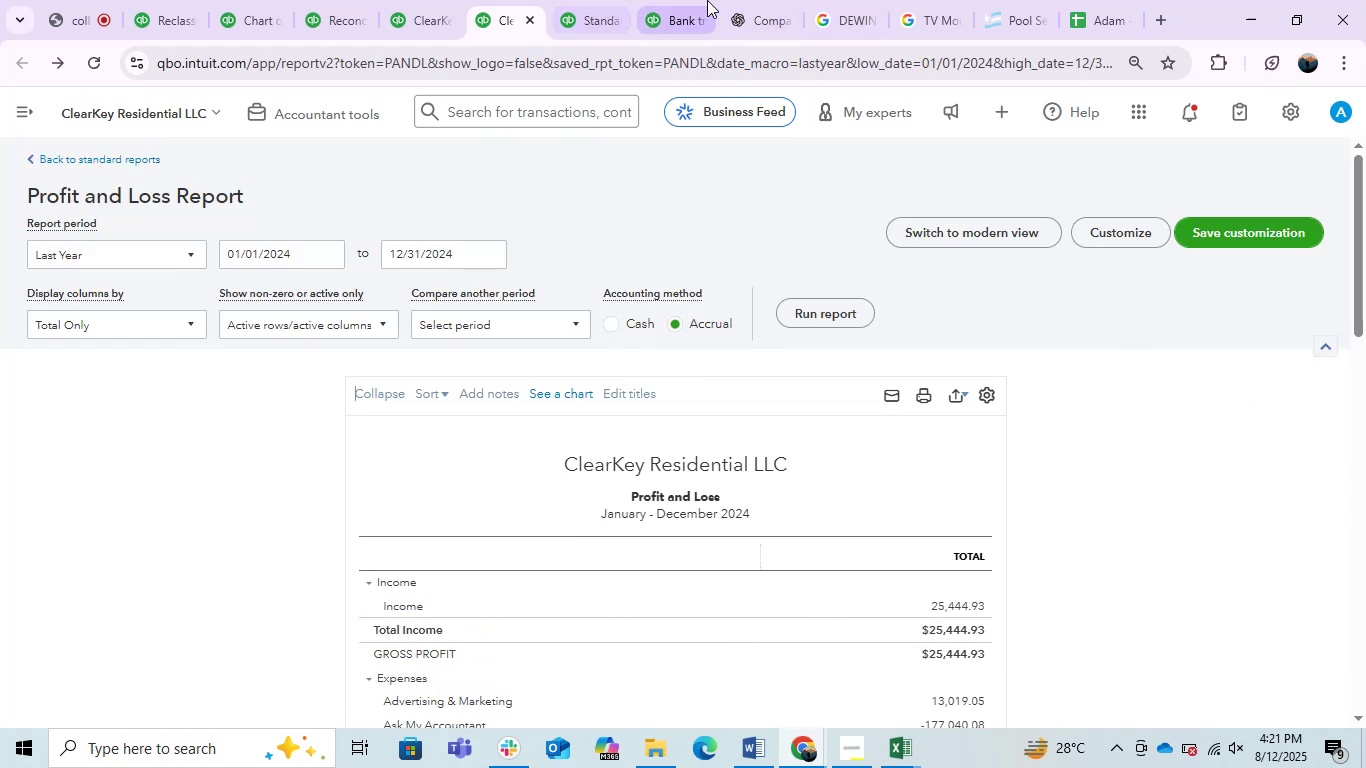 
left_click([868, 7])
 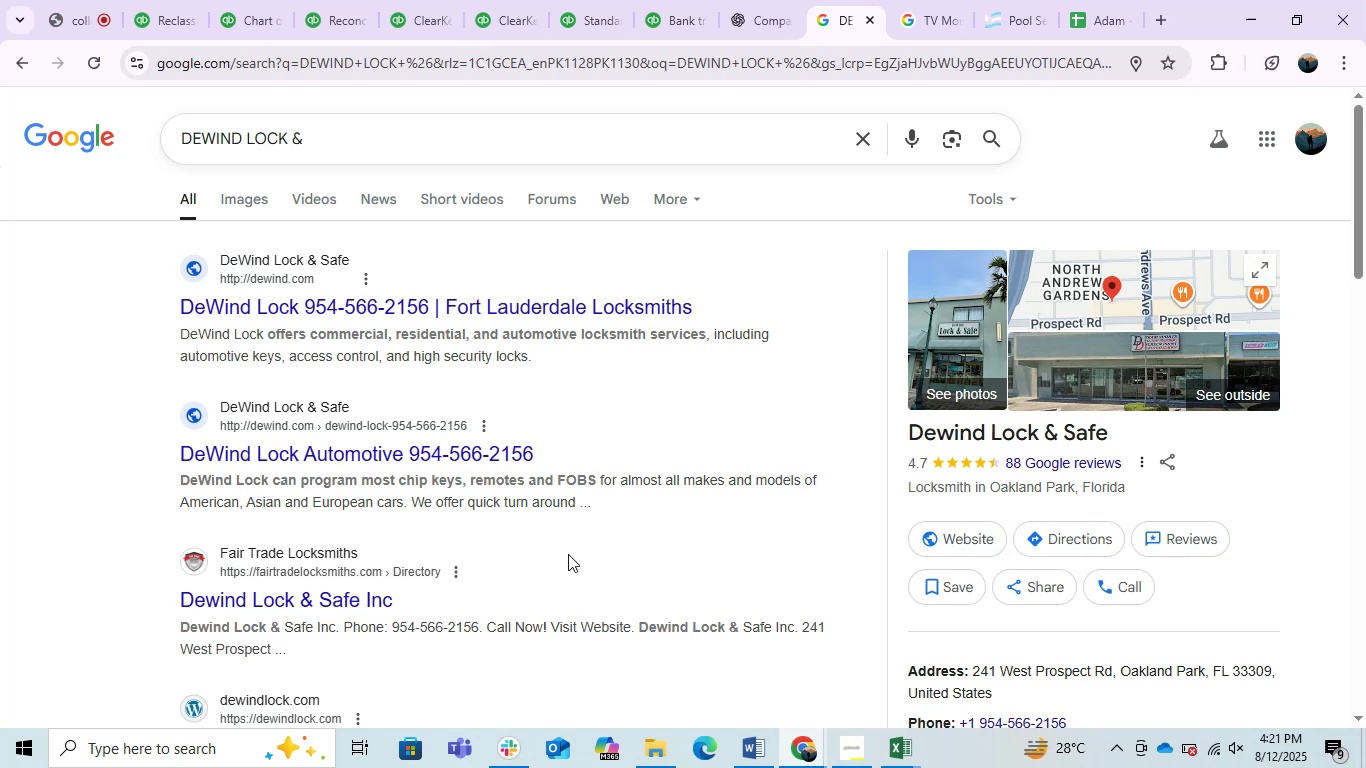 
scroll: coordinate [512, 561], scroll_direction: down, amount: 2.0
 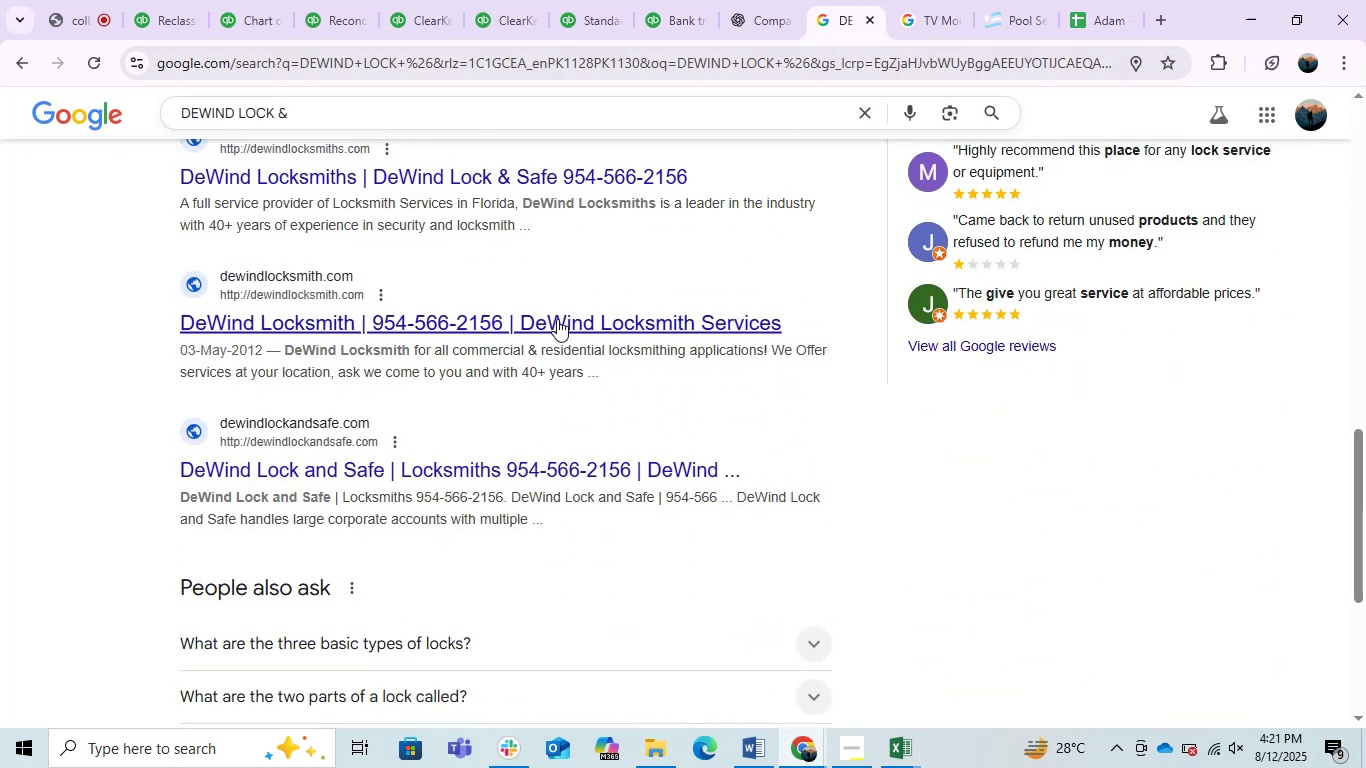 
scroll: coordinate [558, 334], scroll_direction: up, amount: 3.0
 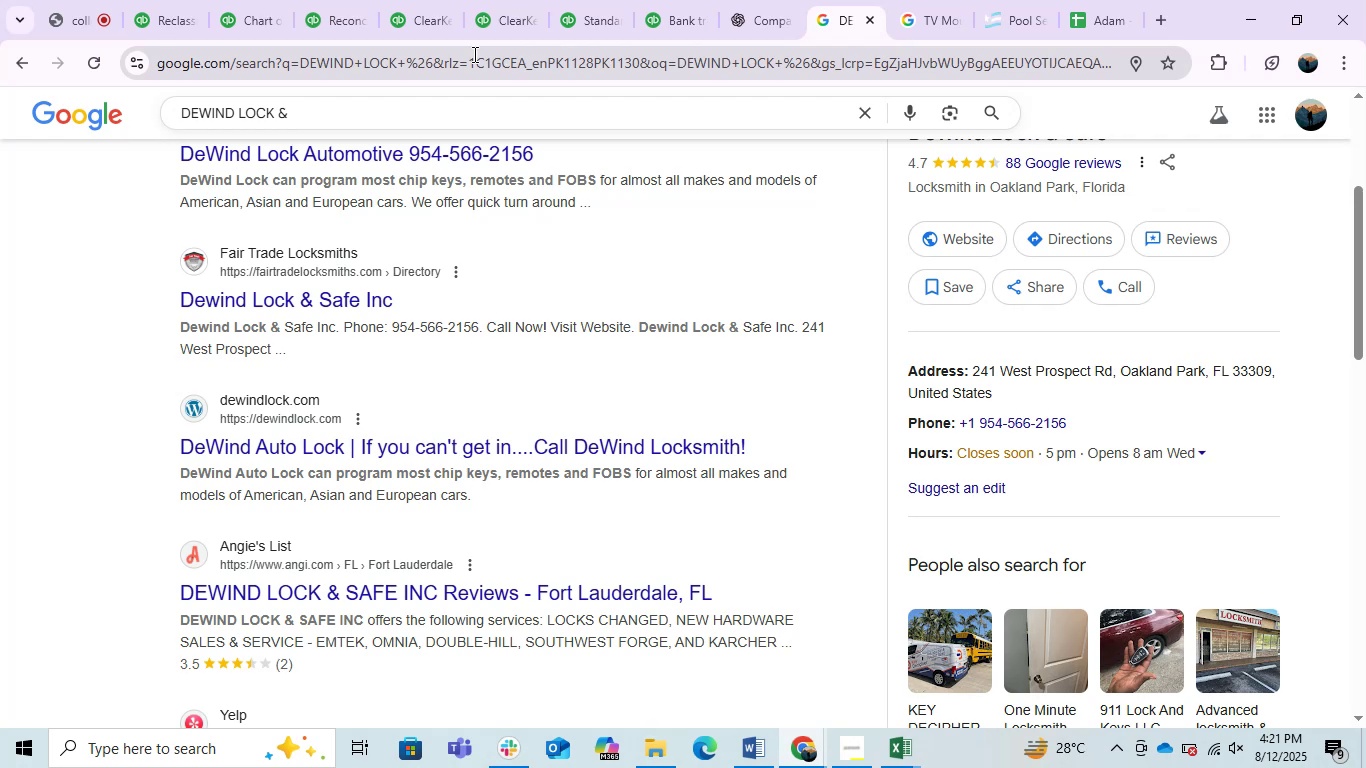 
wait(19.89)
 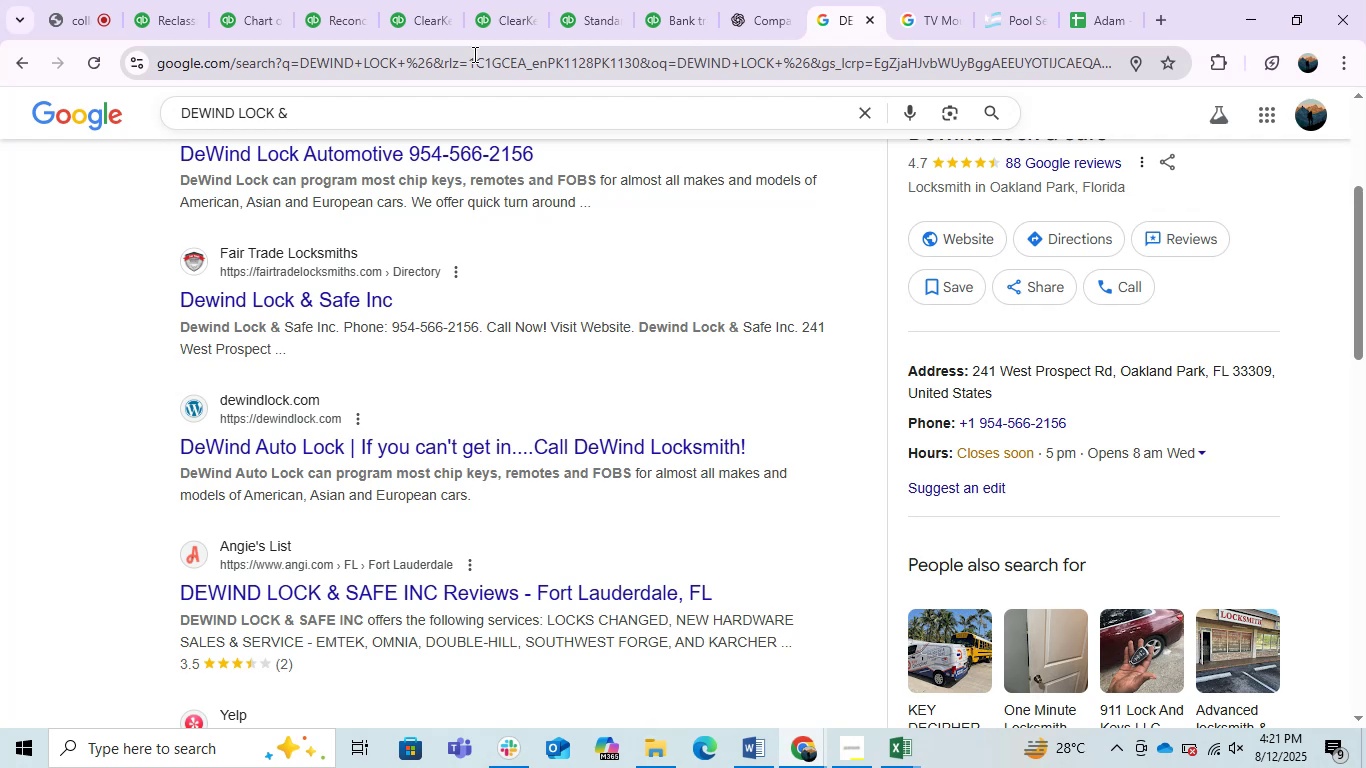 
scroll: coordinate [730, 408], scroll_direction: up, amount: 4.0
 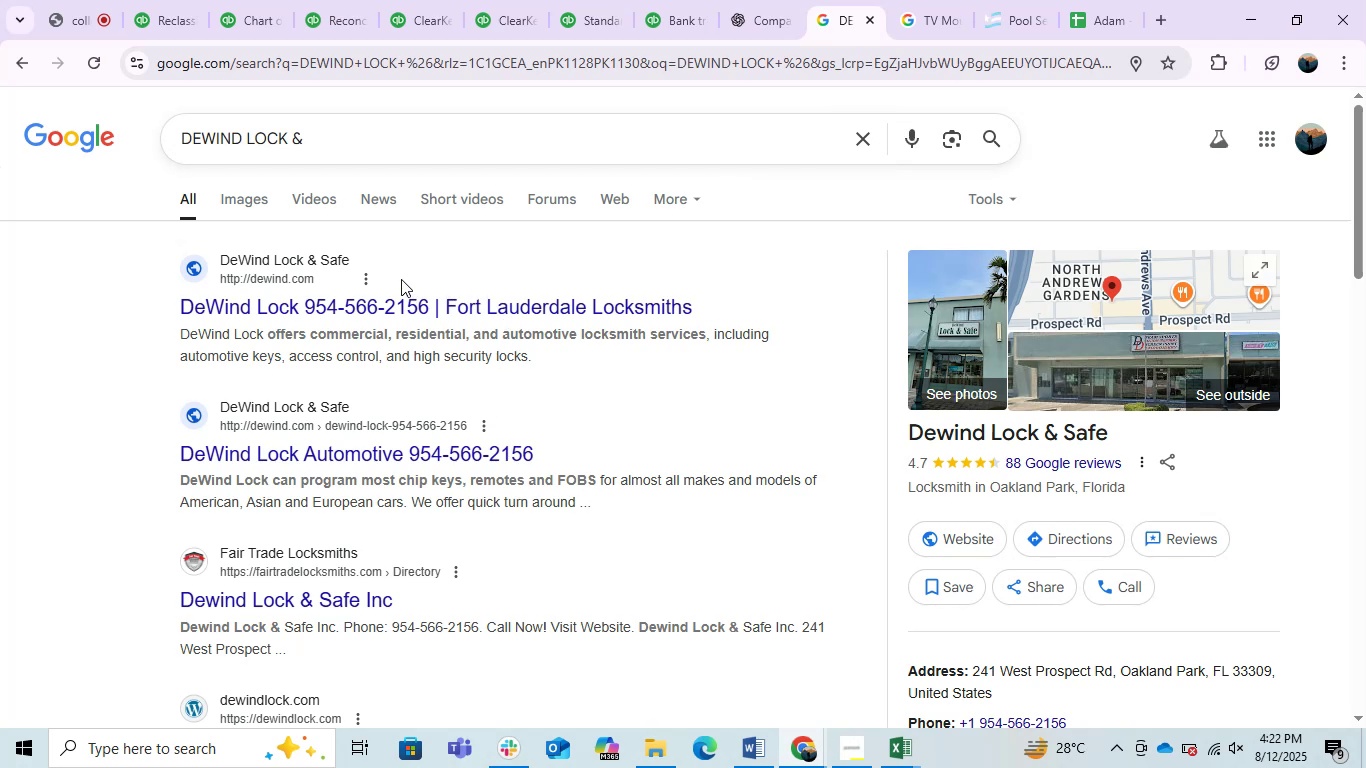 
wait(26.69)
 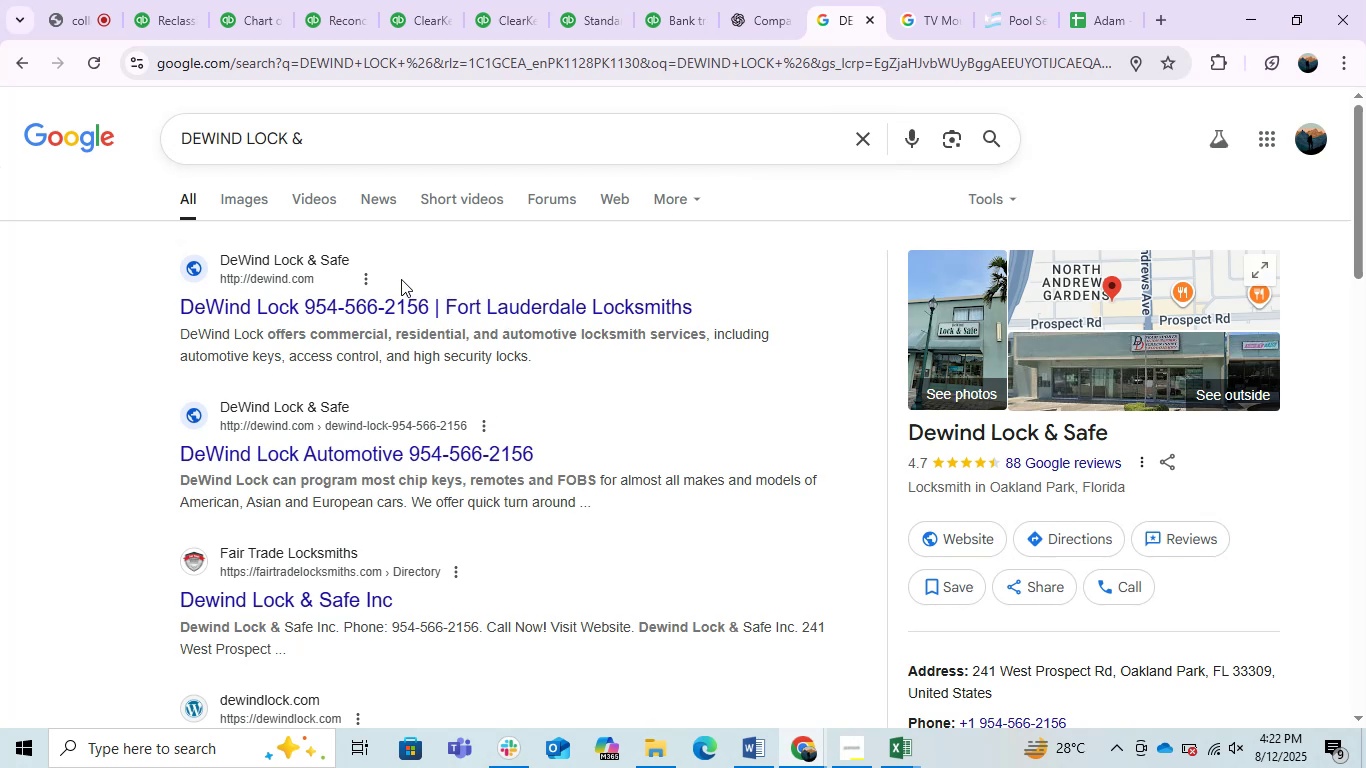 
left_click_drag(start_coordinate=[908, 441], to_coordinate=[1150, 432])
 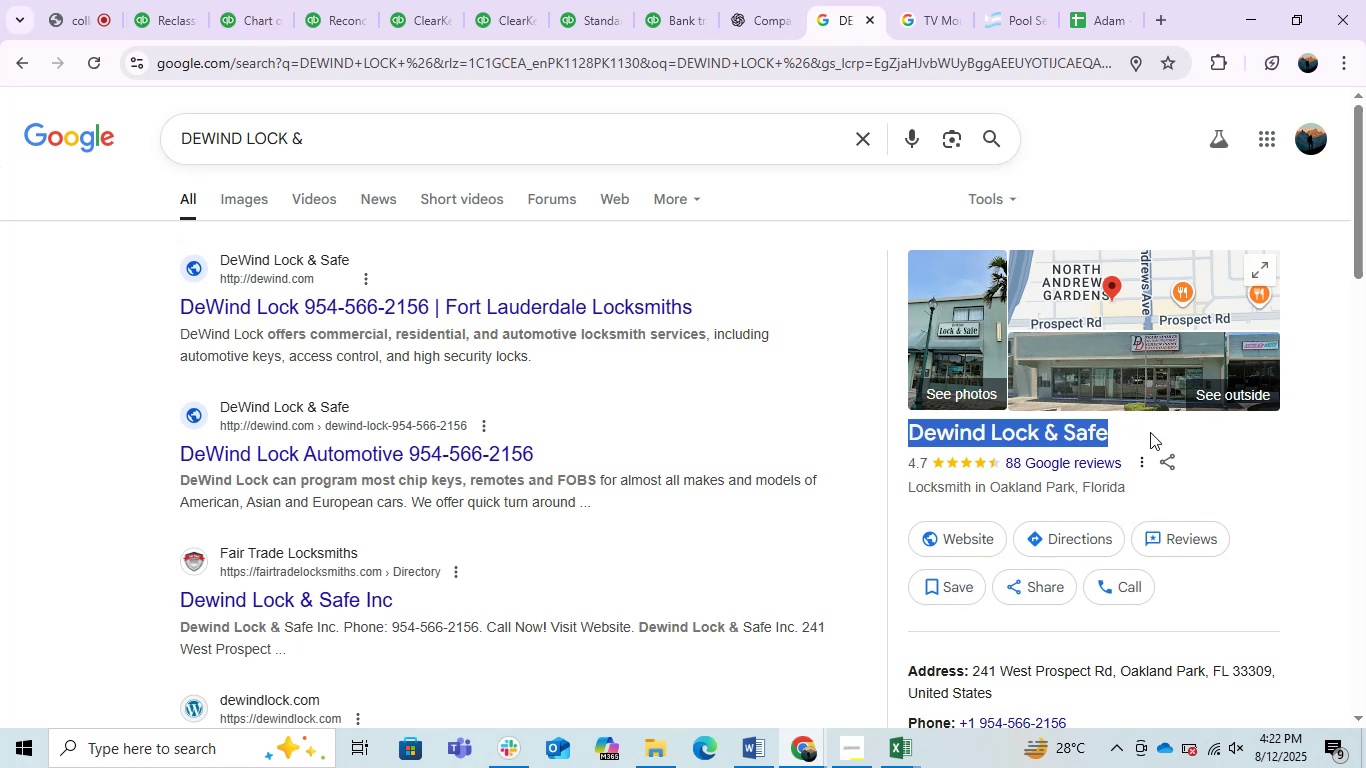 
key(Control+C)
 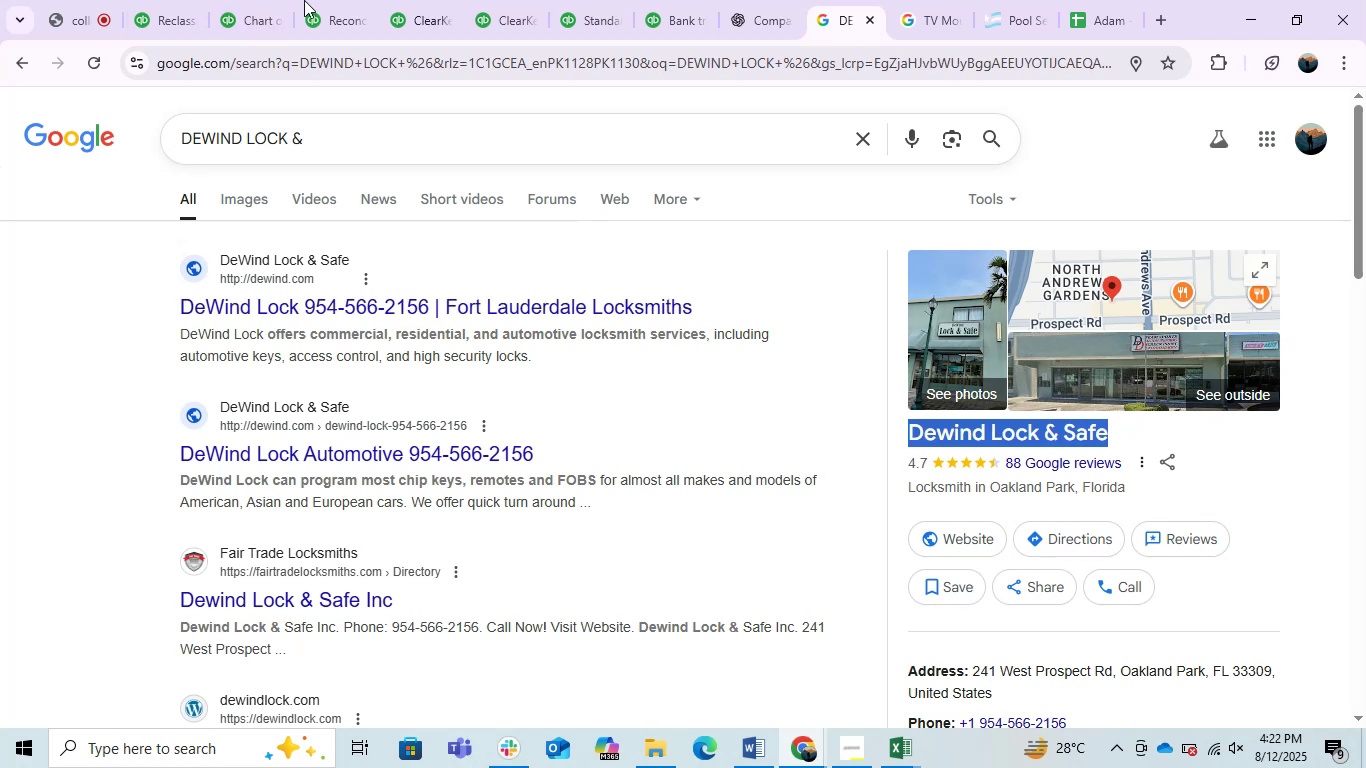 
key(Control+C)
 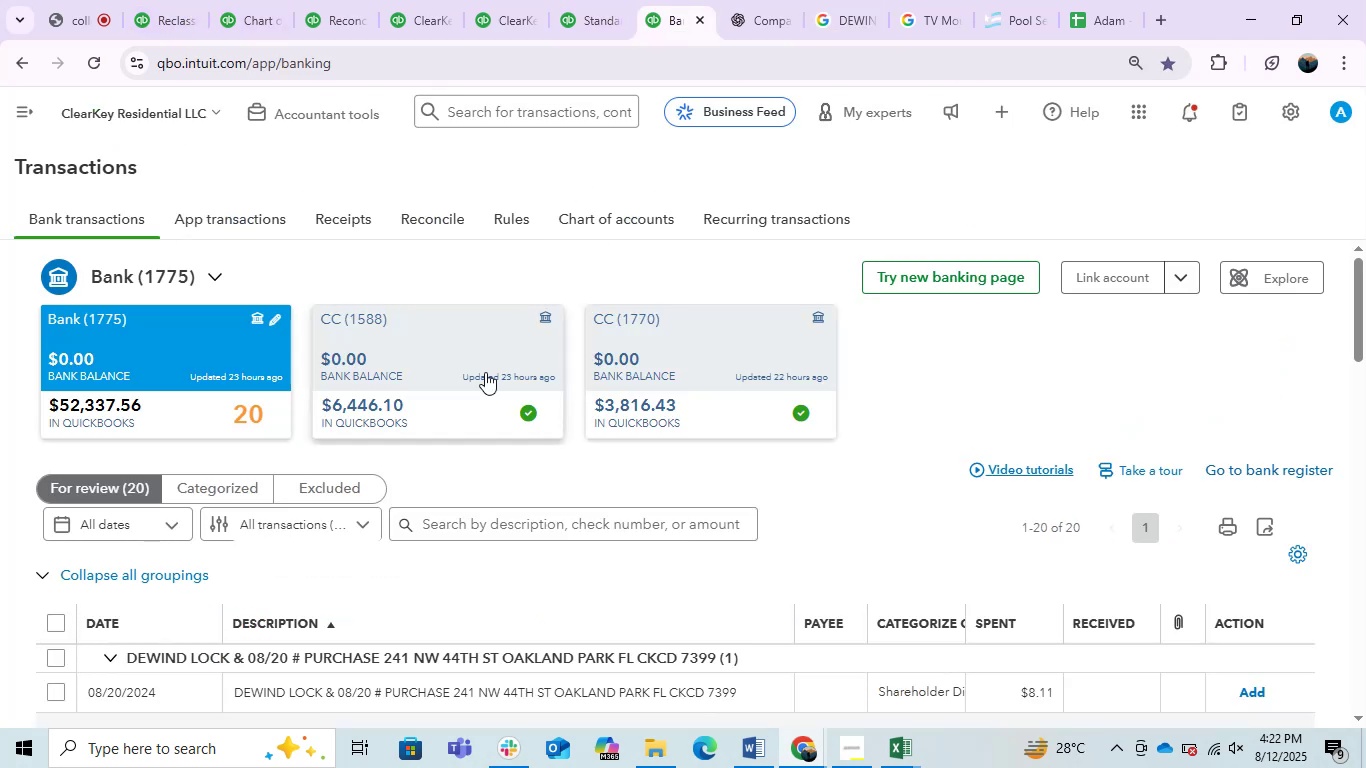 
scroll: coordinate [508, 567], scroll_direction: down, amount: 2.0
 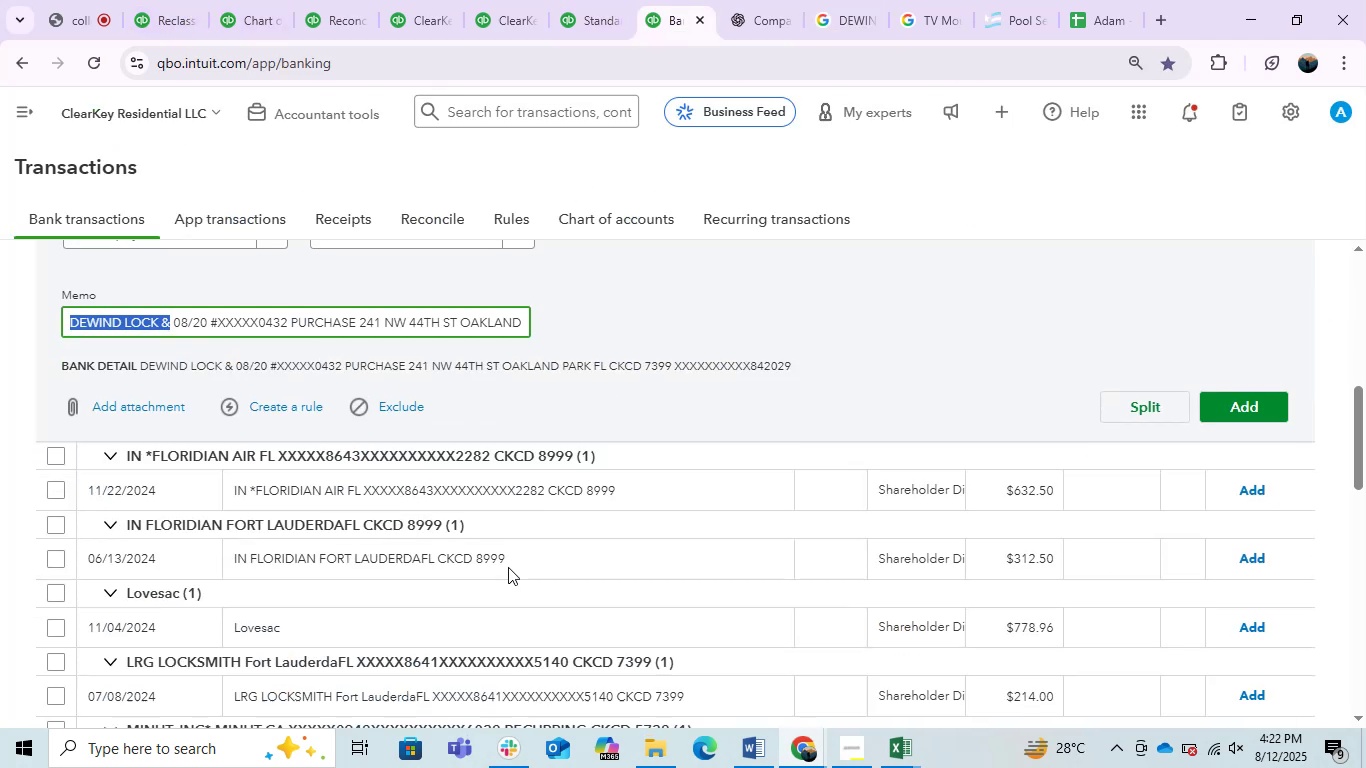 
scroll: coordinate [504, 556], scroll_direction: up, amount: 1.0
 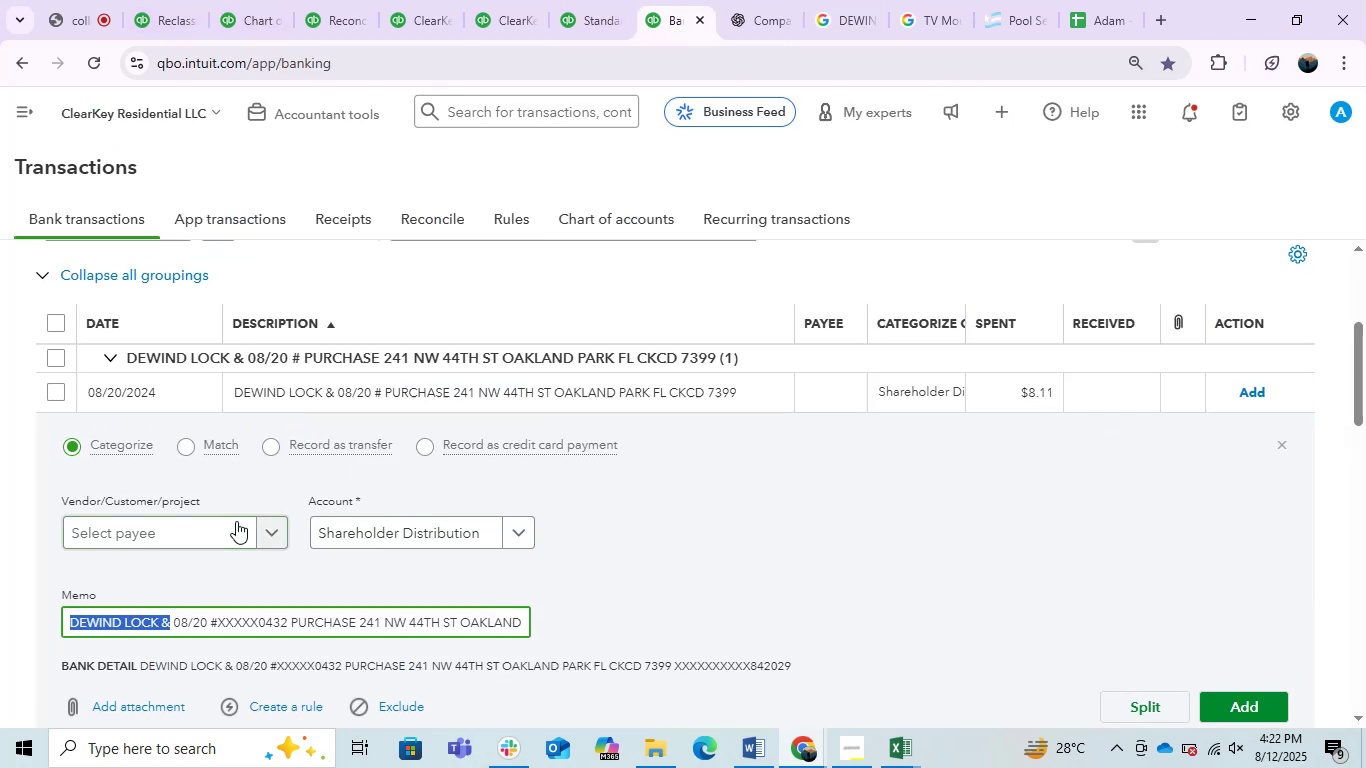 
left_click([223, 529])
 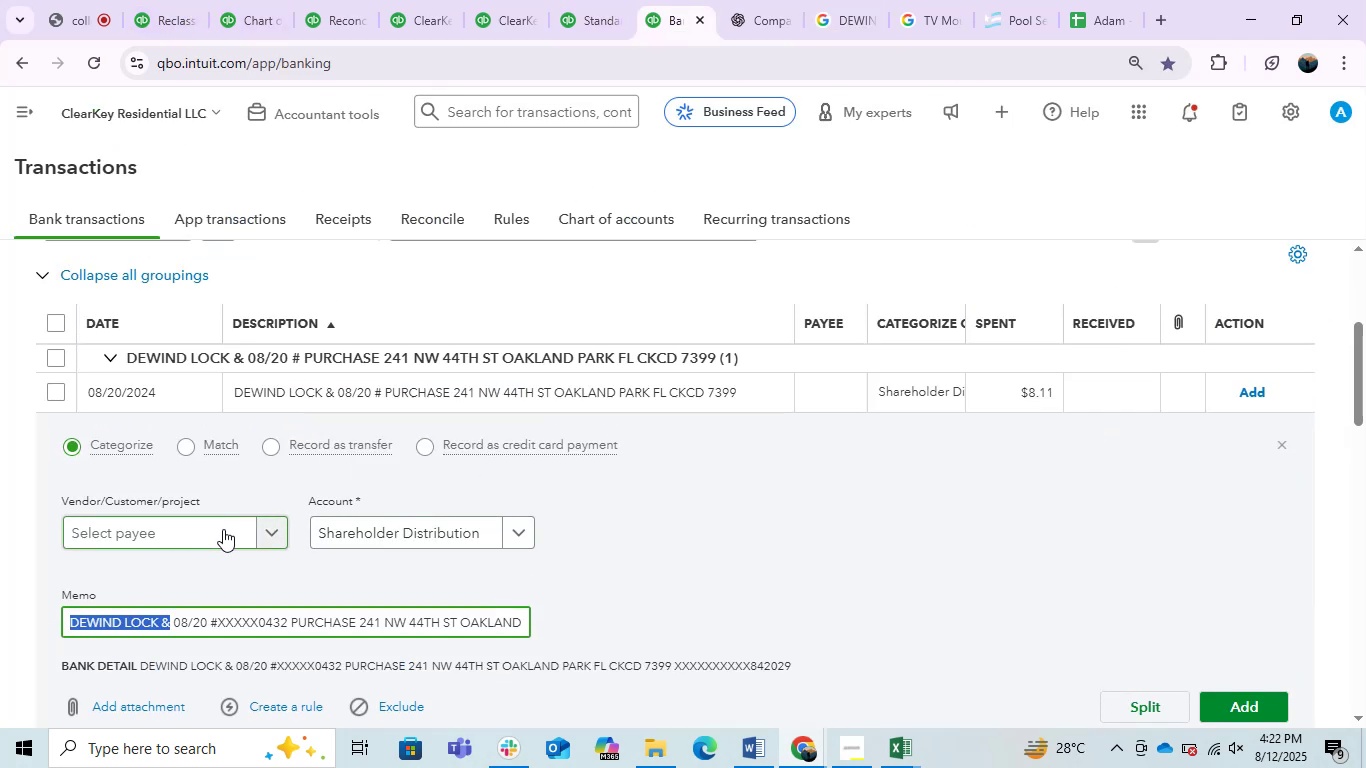 
key(Control+V)
 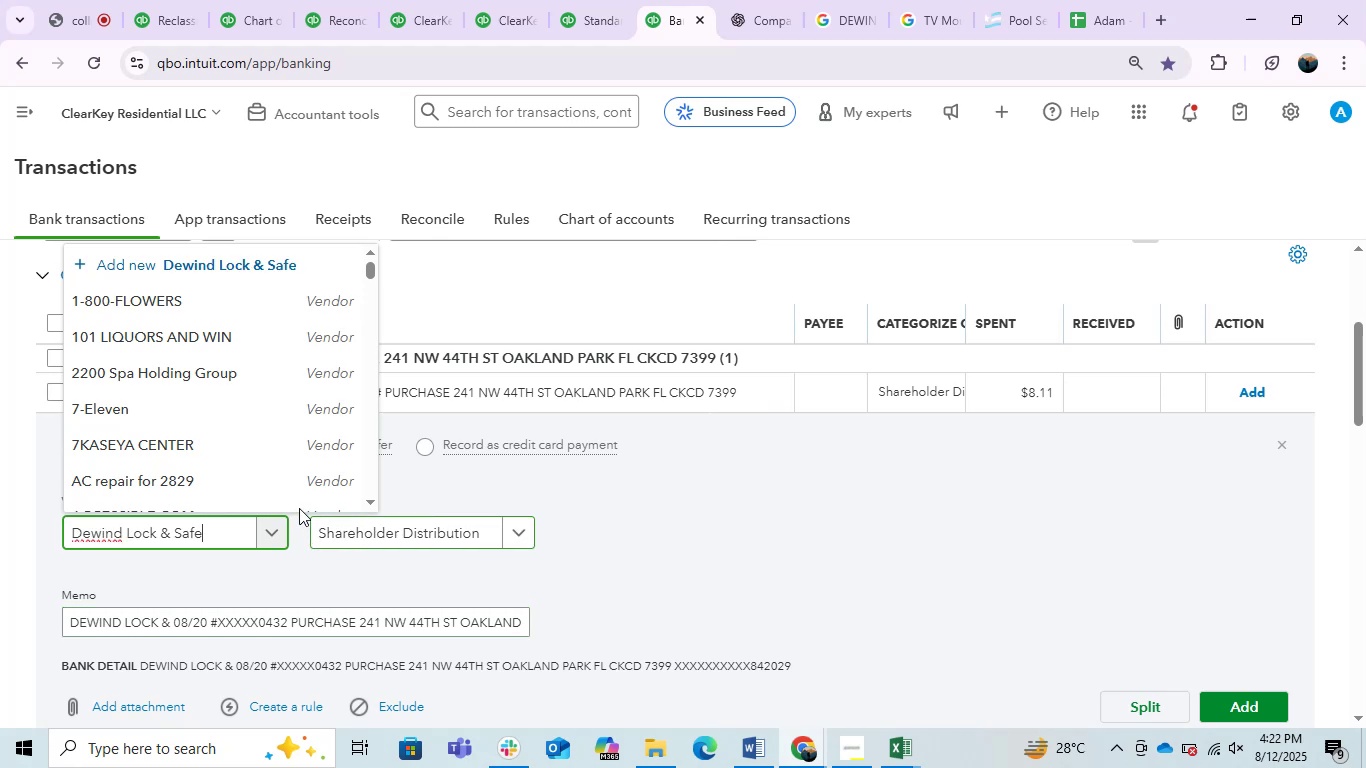 
left_click([272, 497])
 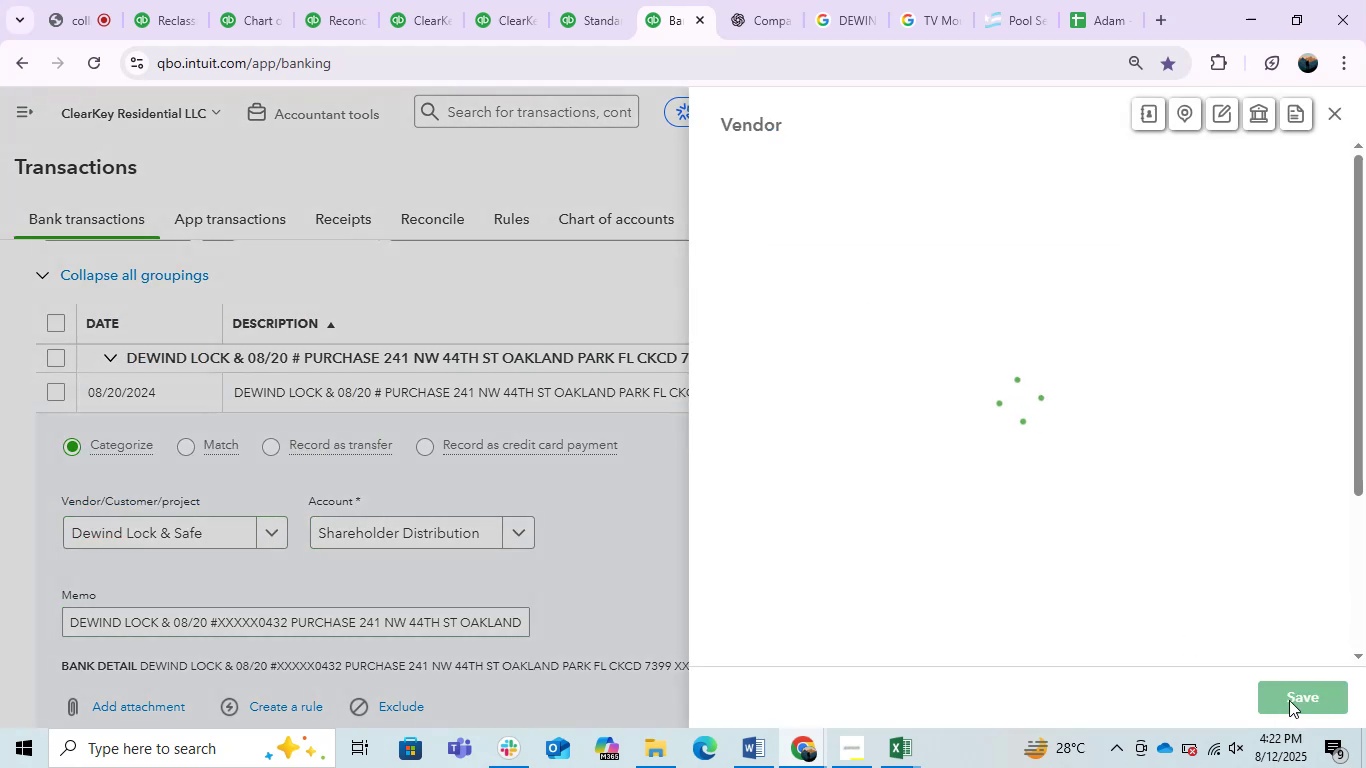 
left_click([1289, 700])
 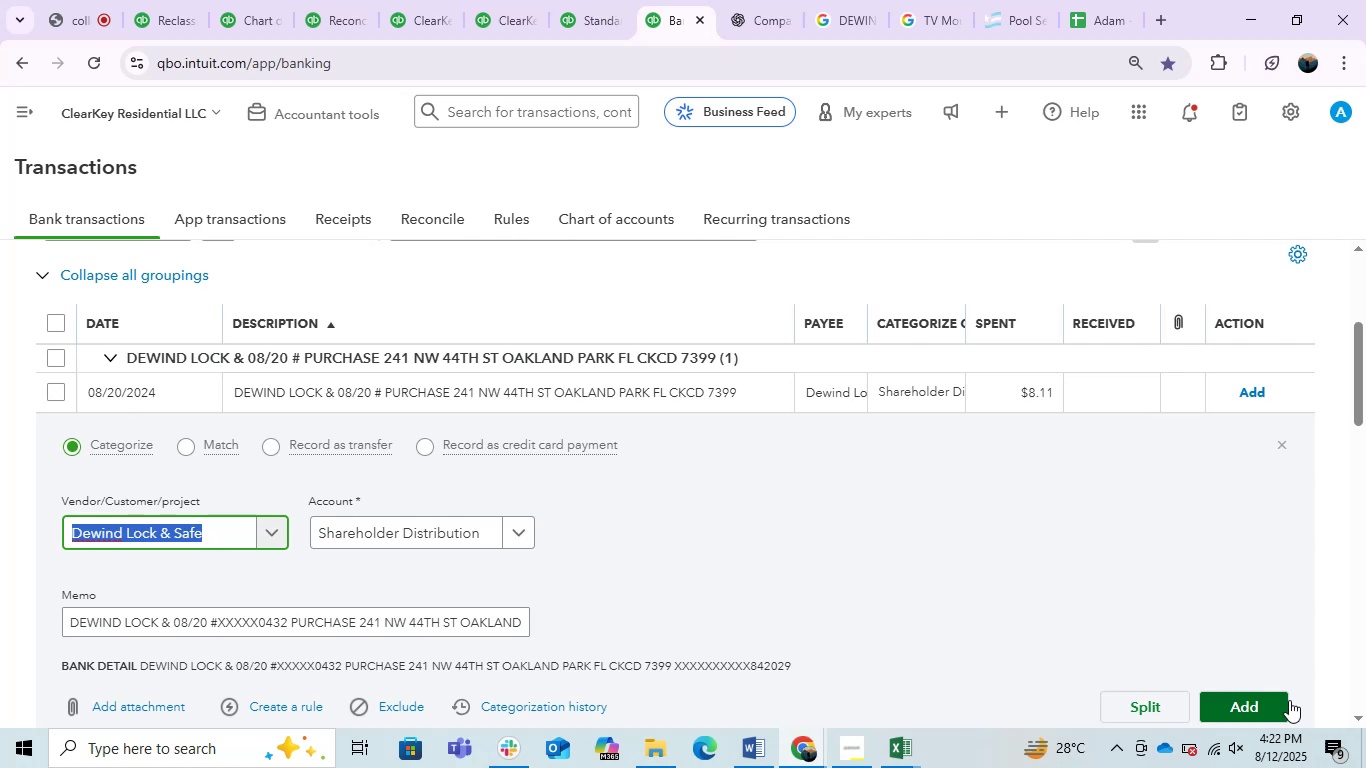 
wait(11.5)
 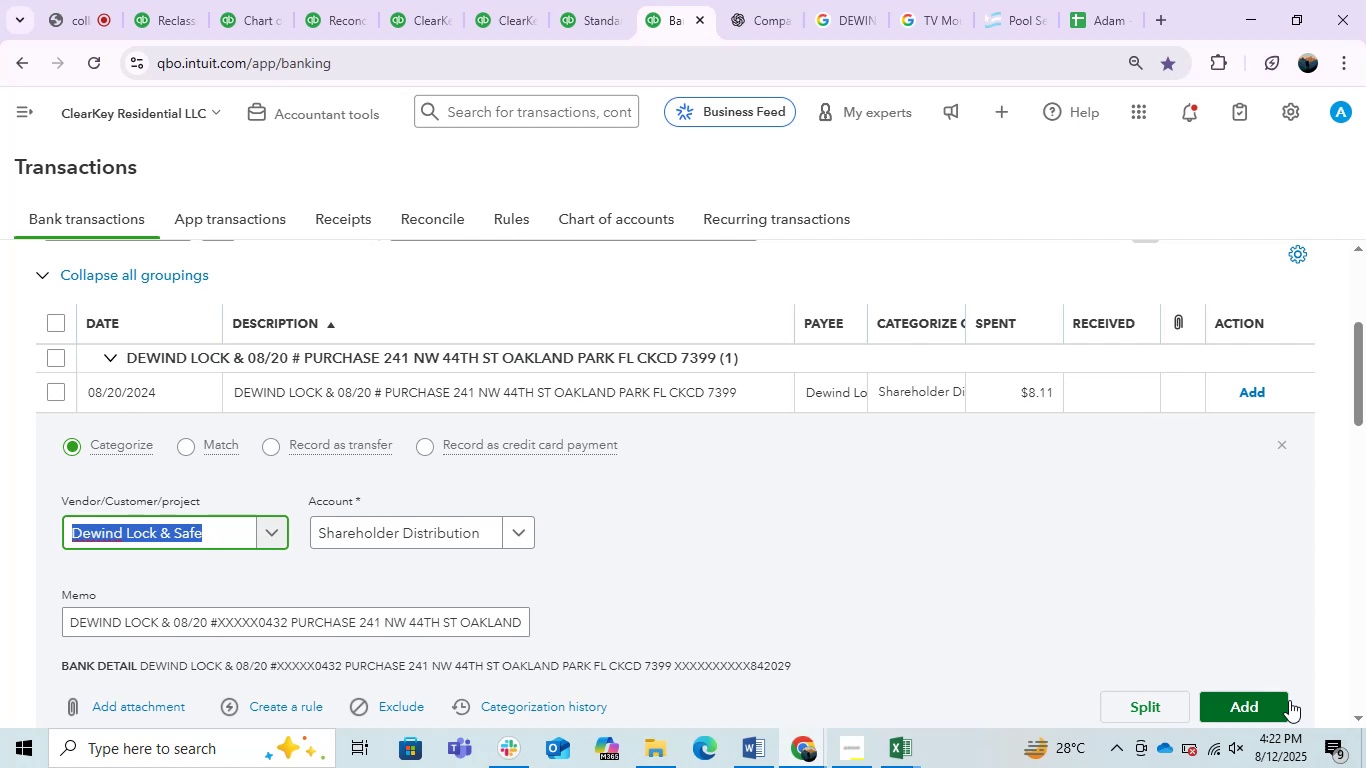 
left_click([1250, 704])
 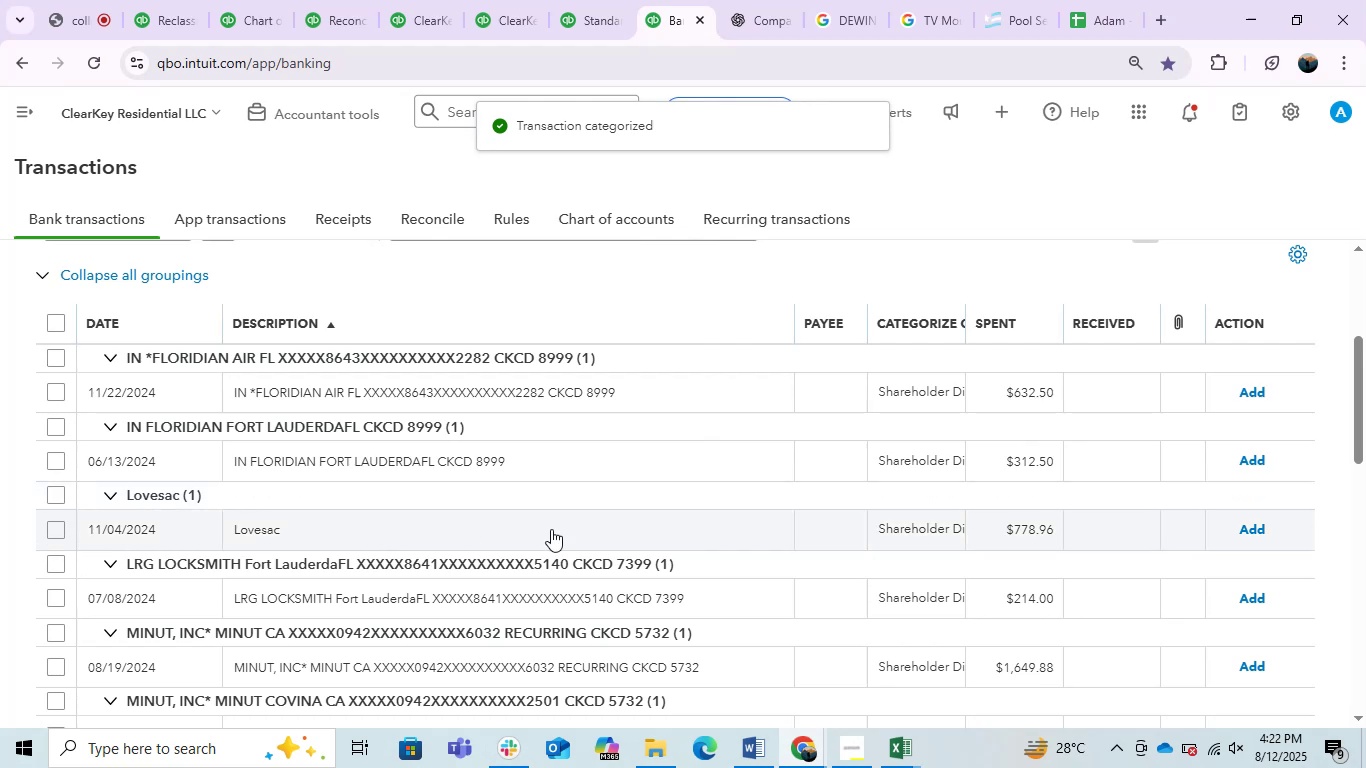 
wait(11.1)
 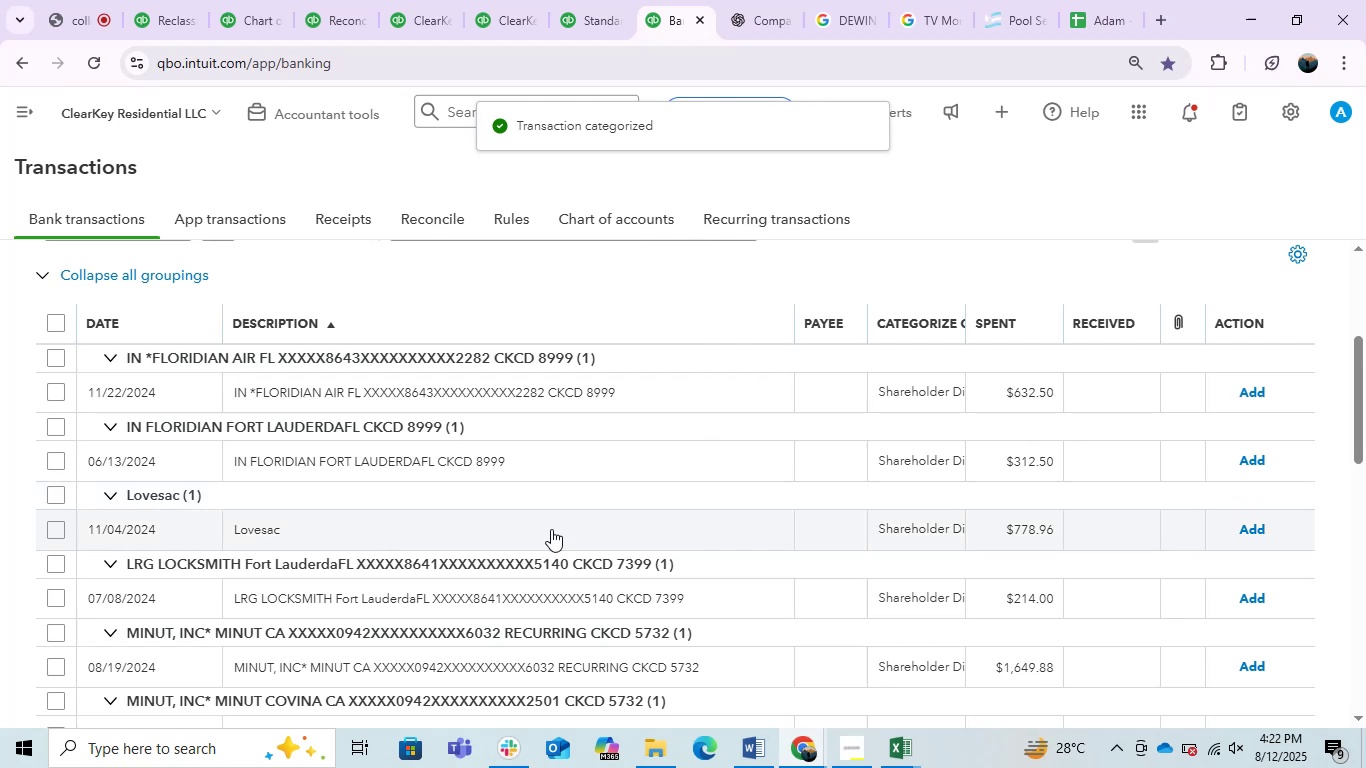 
scroll: coordinate [552, 529], scroll_direction: up, amount: 3.0
 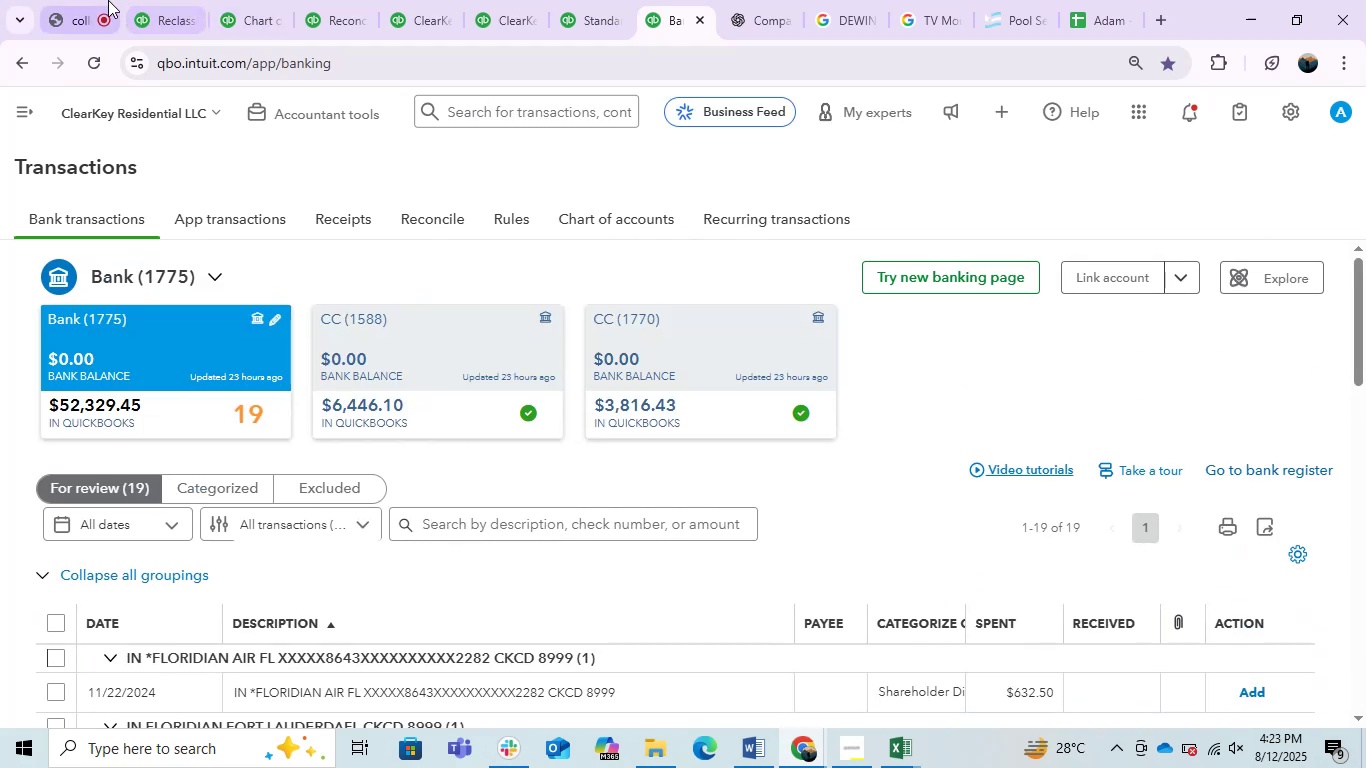 
left_click([65, 0])
 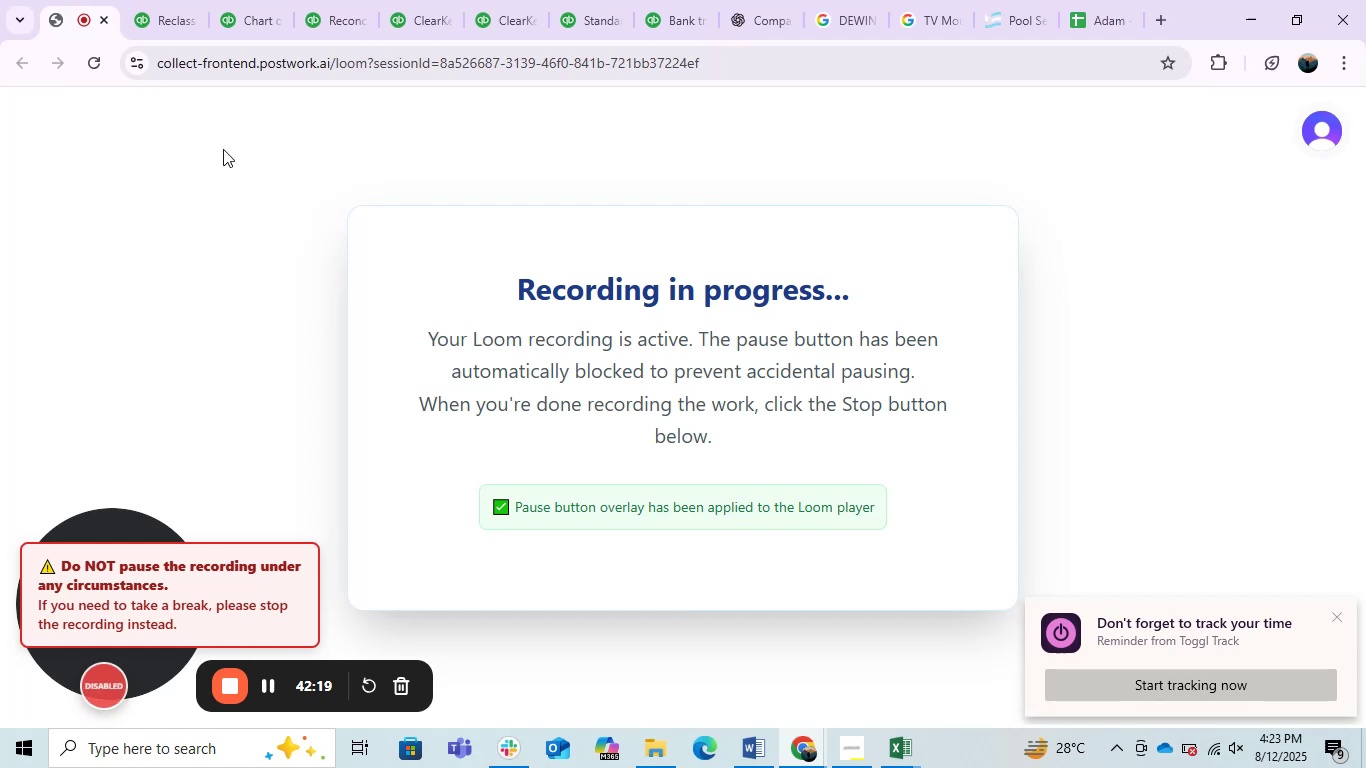 
left_click([254, 236])
 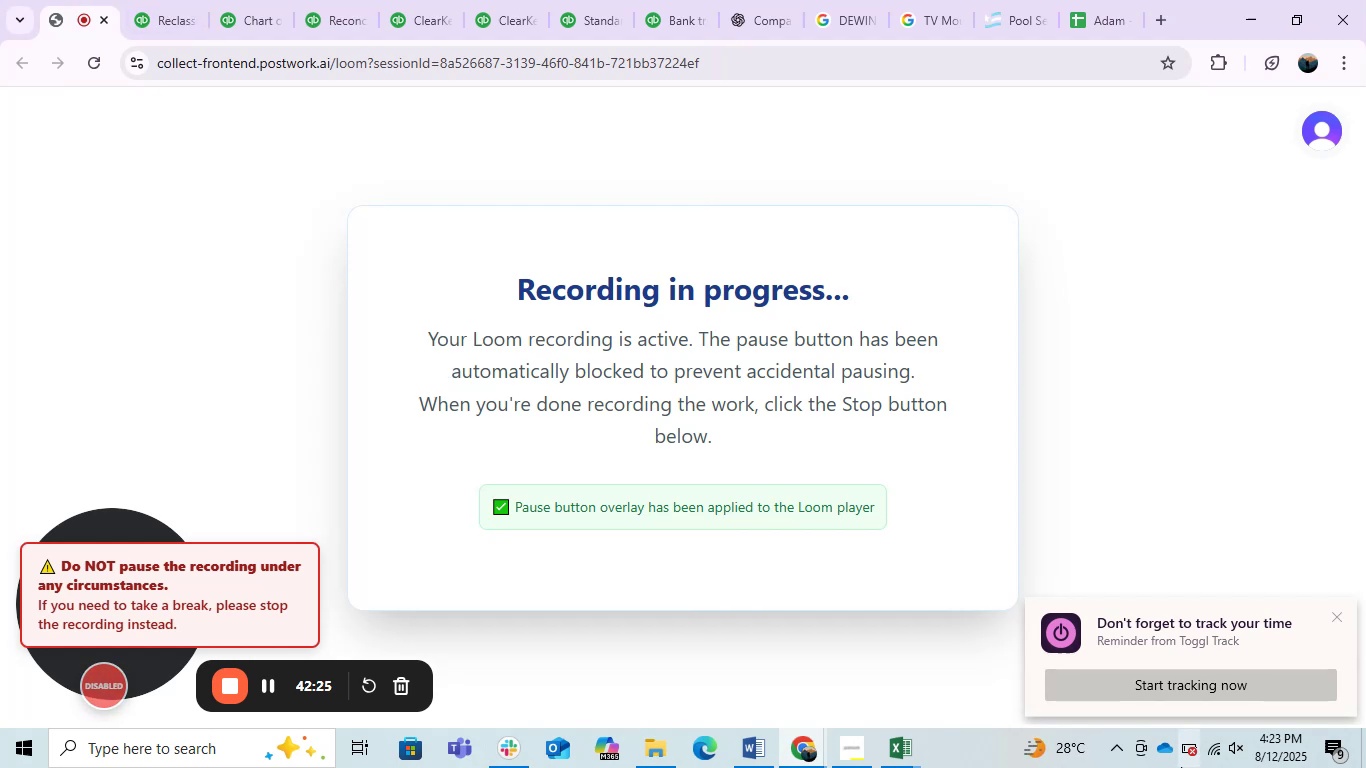 
wait(6.98)
 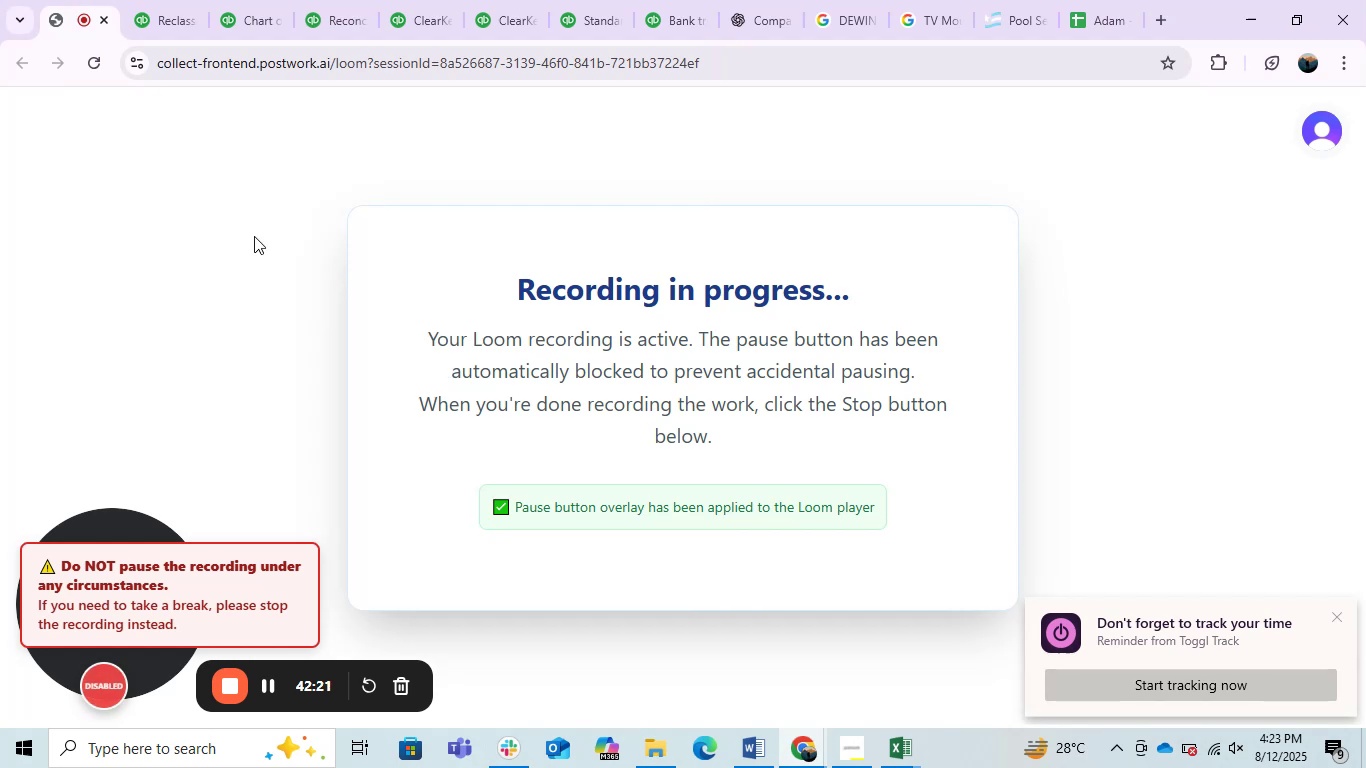 
left_click([655, 3])
 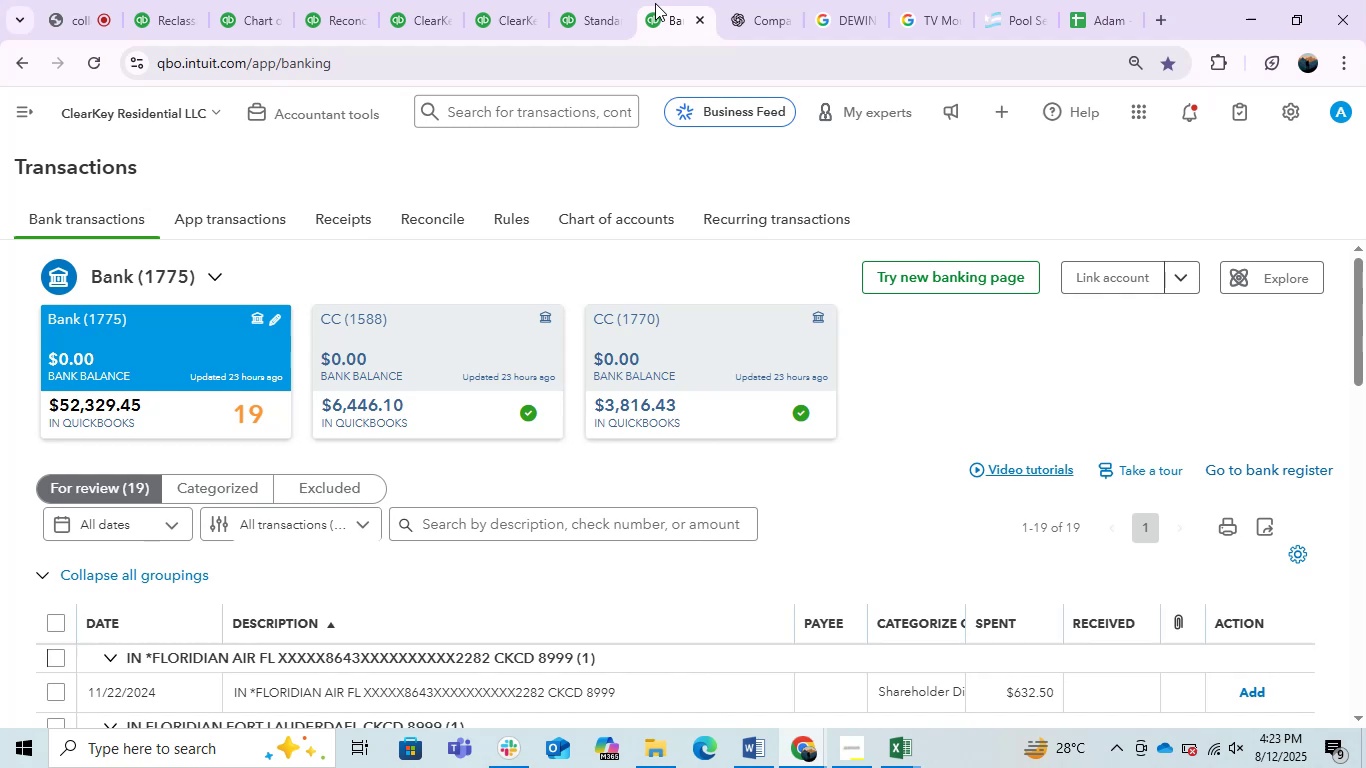 
wait(10.81)
 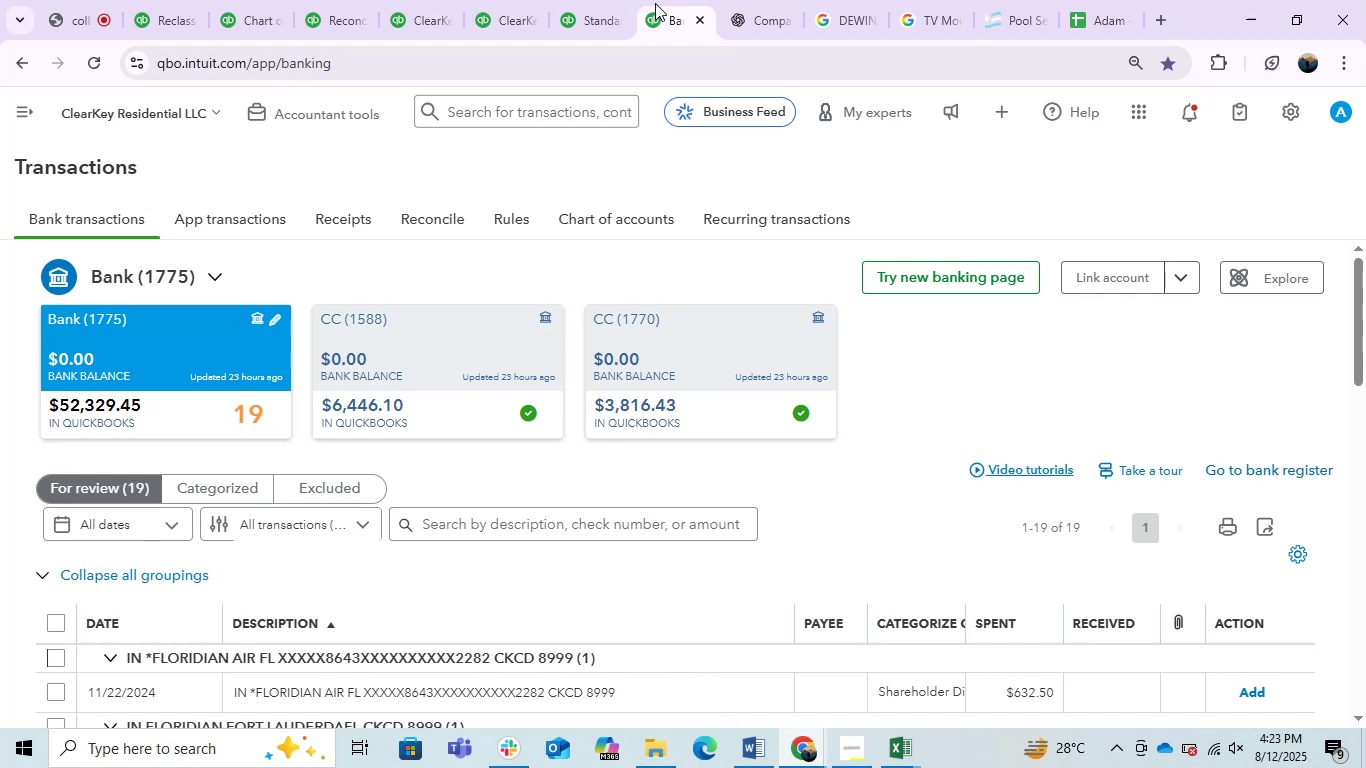 
mouse_move([1384, -22])
 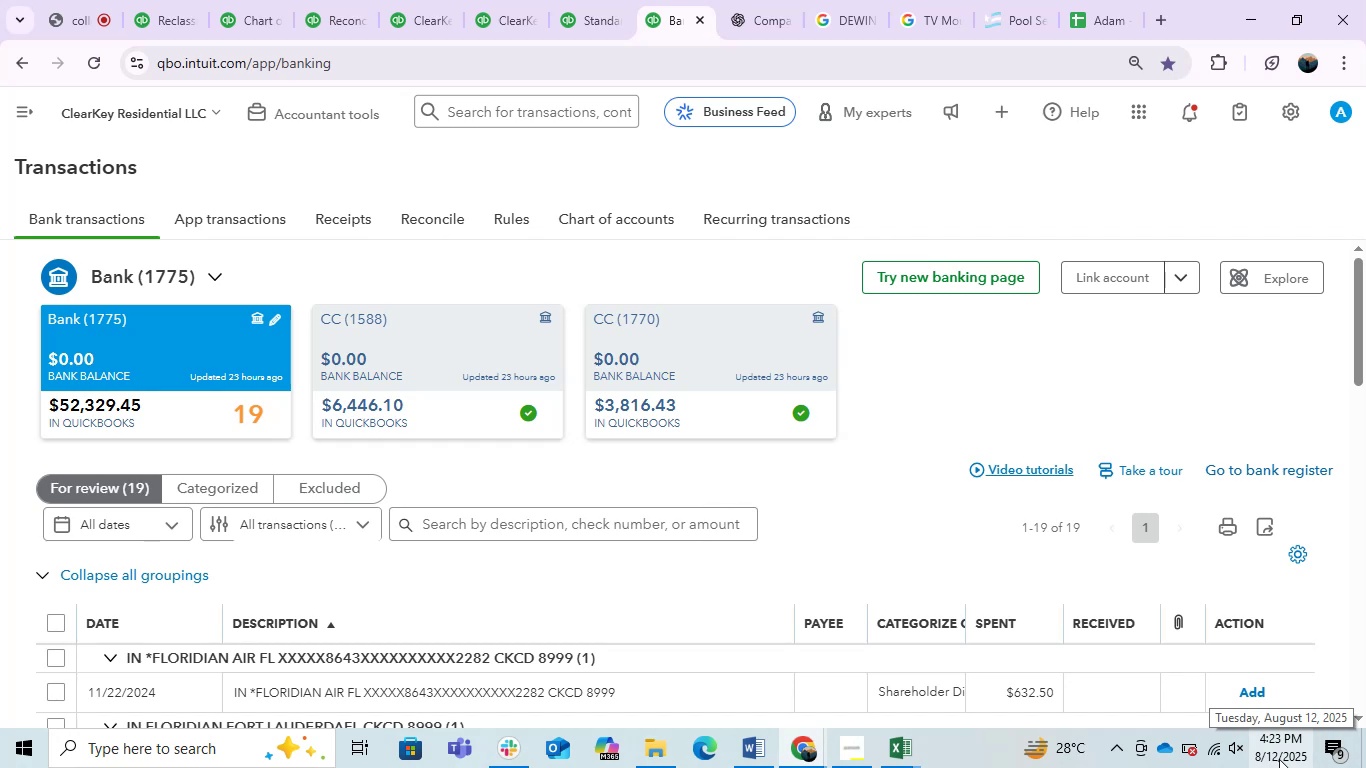 
wait(25.99)
 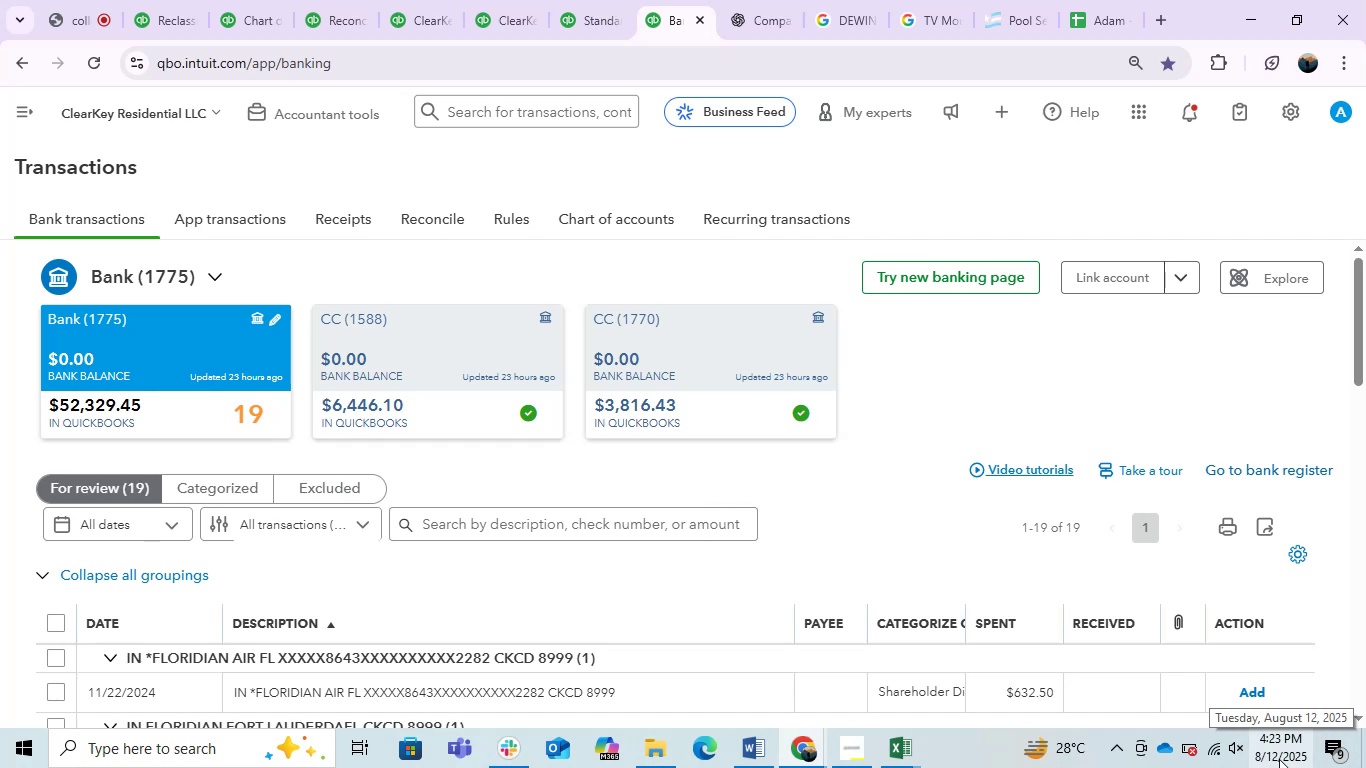 
scroll: coordinate [521, 607], scroll_direction: down, amount: 5.0
 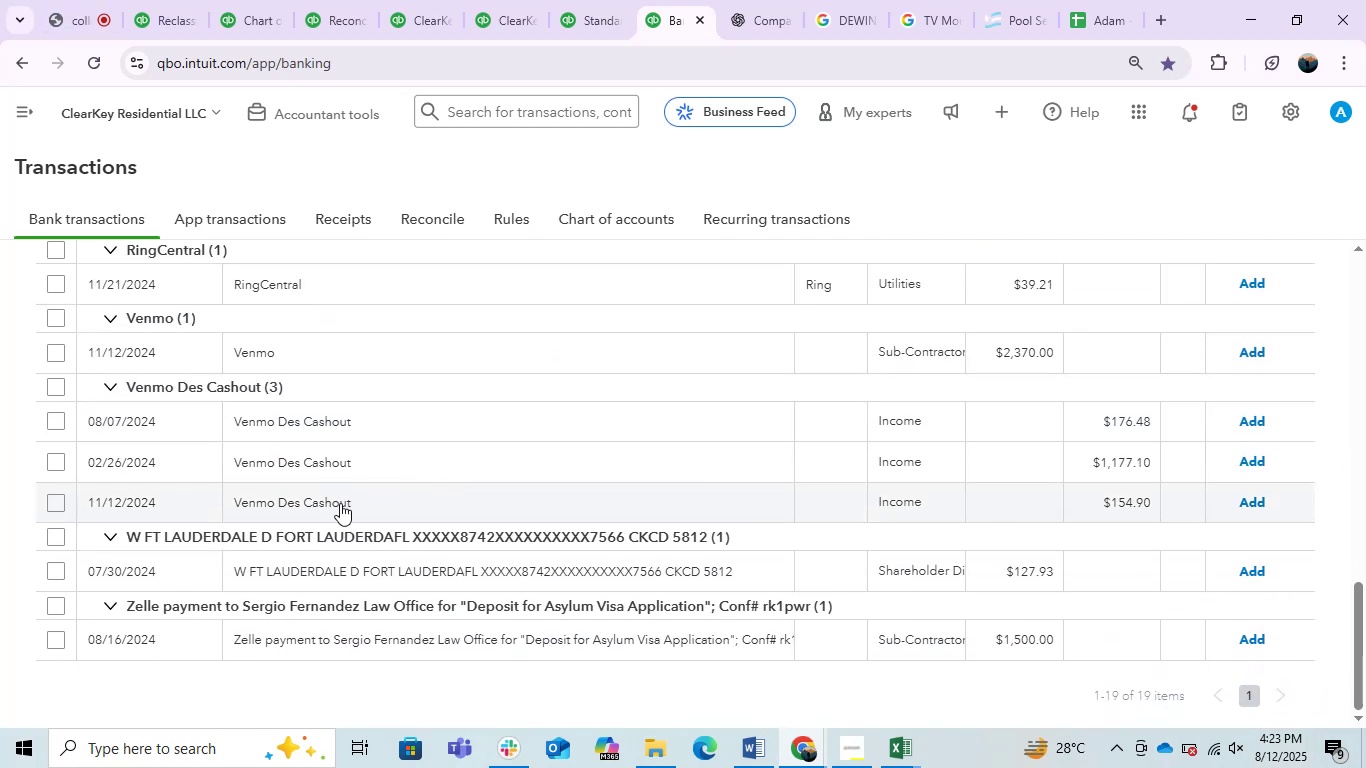 
left_click([349, 506])
 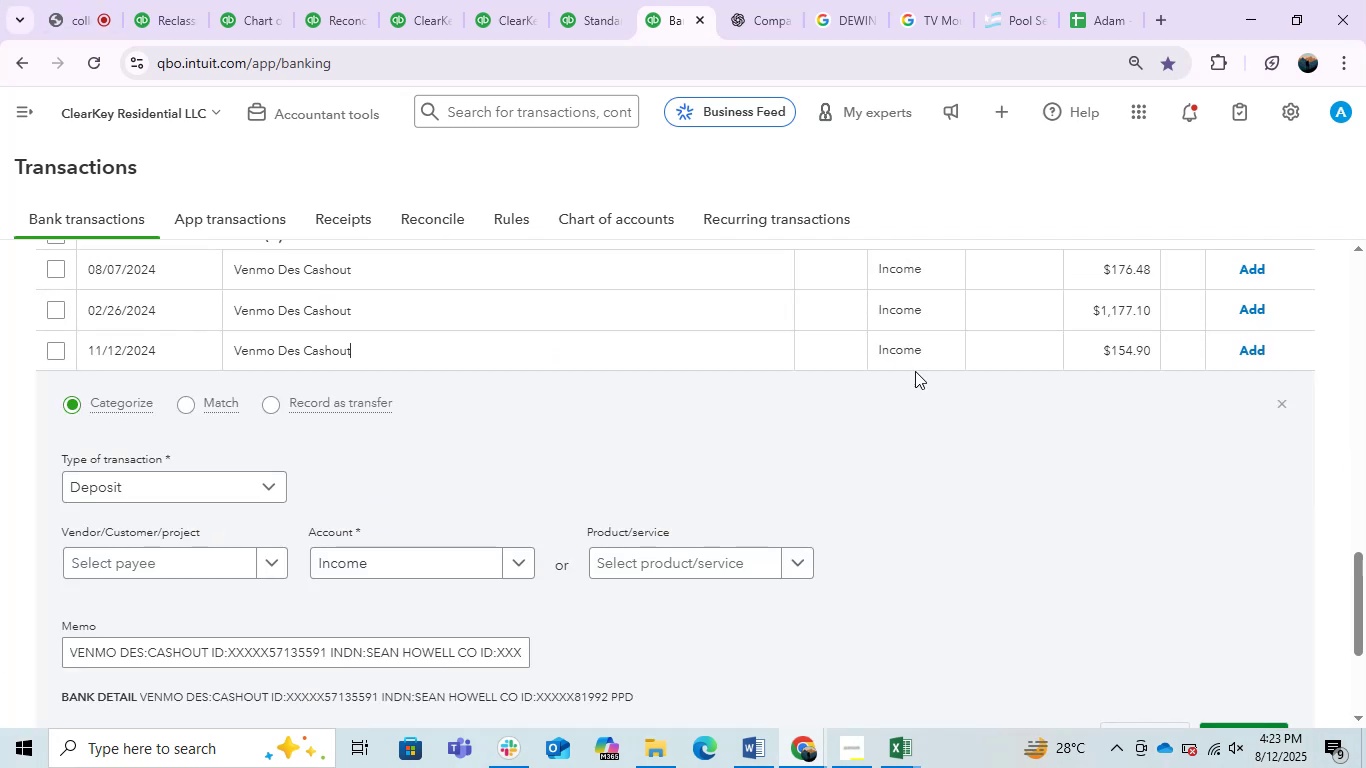 
scroll: coordinate [576, 530], scroll_direction: up, amount: 1.0
 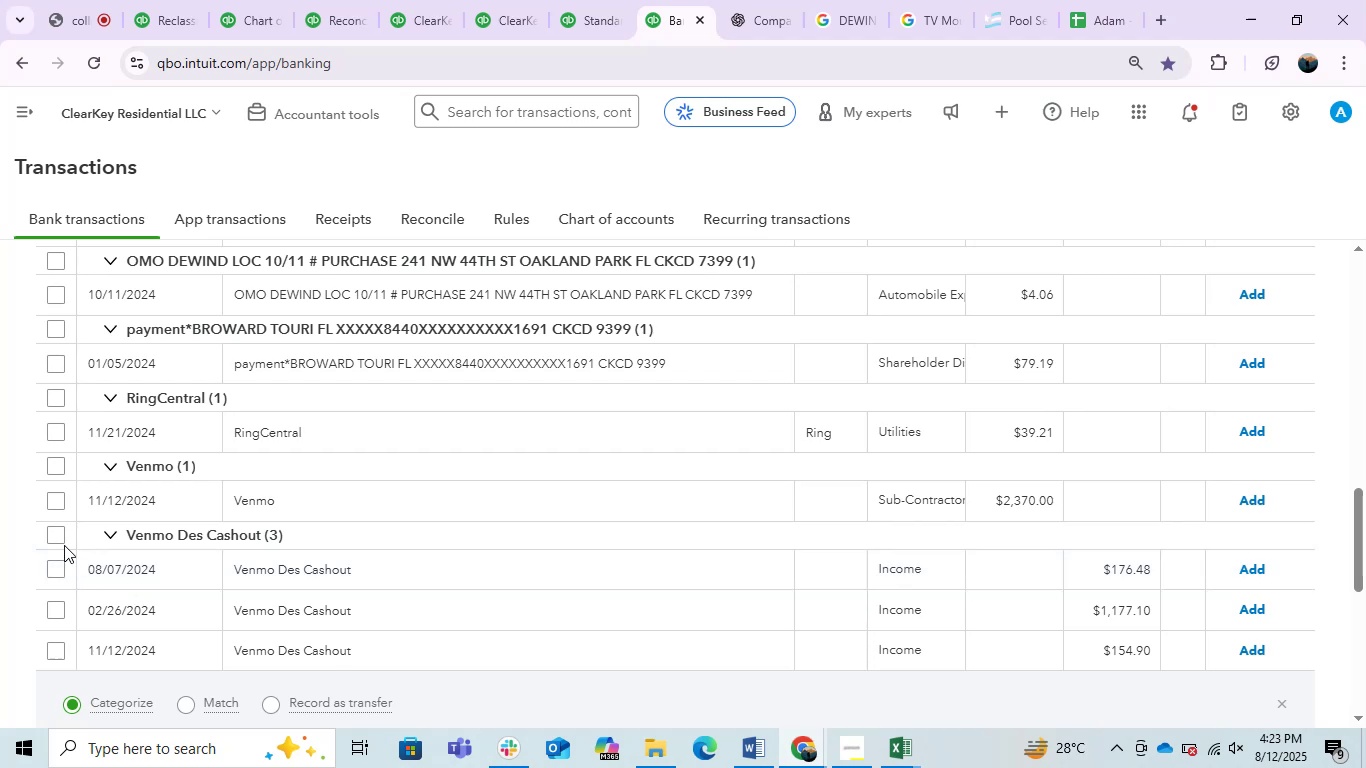 
left_click([337, 560])
 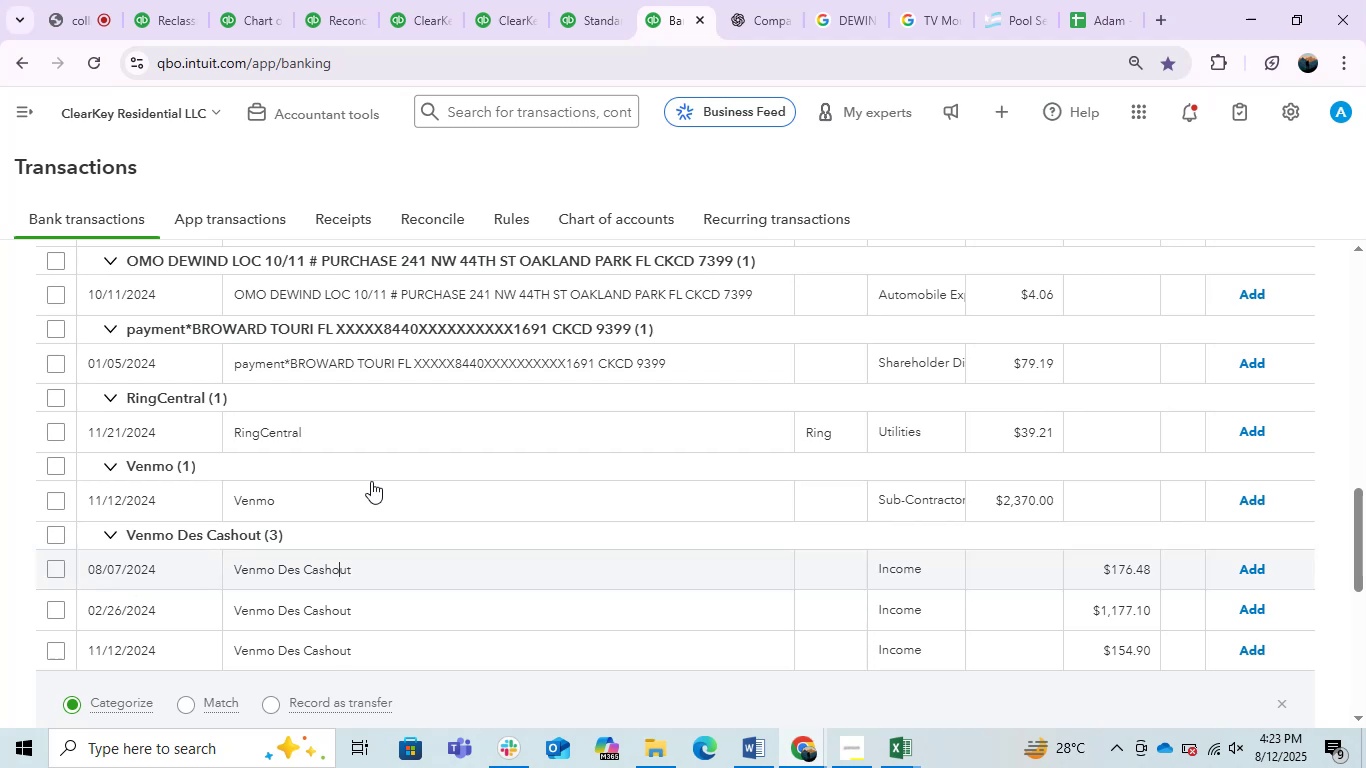 
scroll: coordinate [379, 494], scroll_direction: down, amount: 2.0
 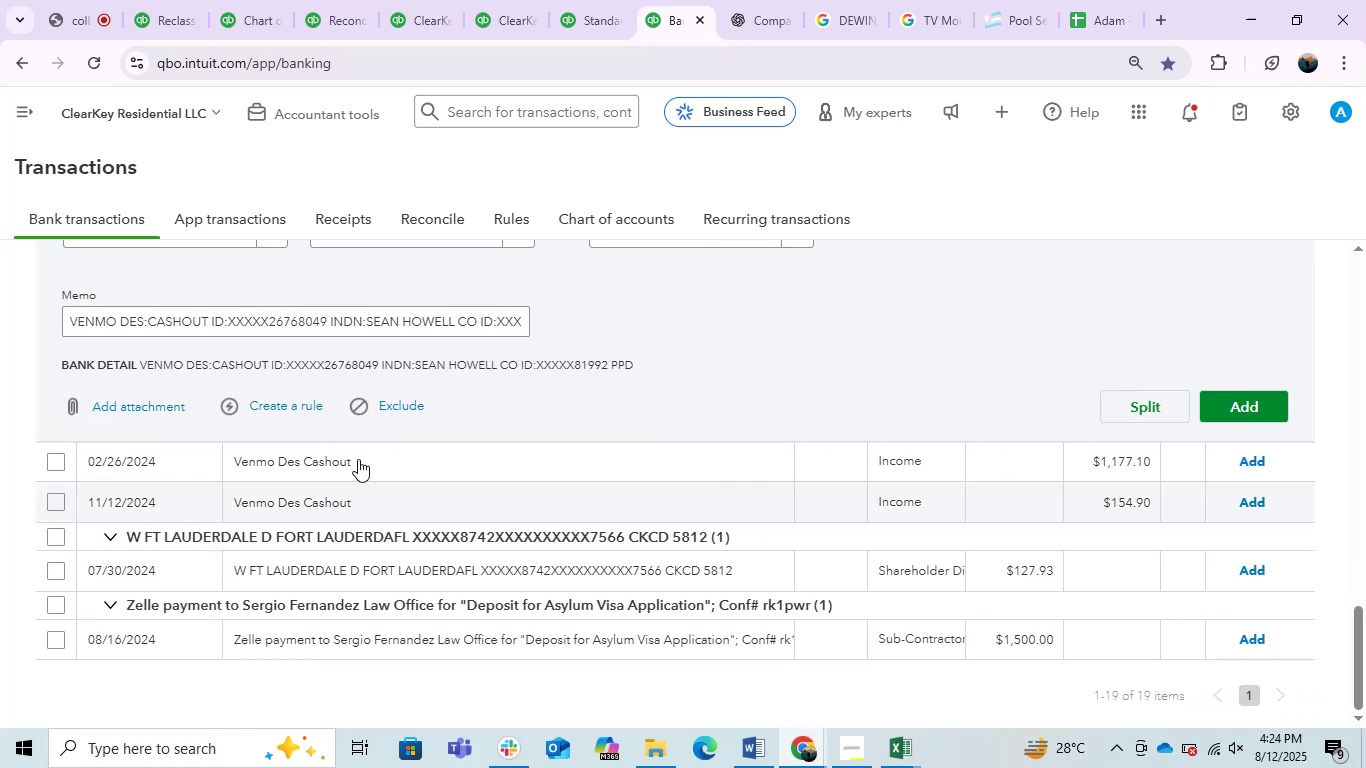 
scroll: coordinate [350, 438], scroll_direction: up, amount: 1.0
 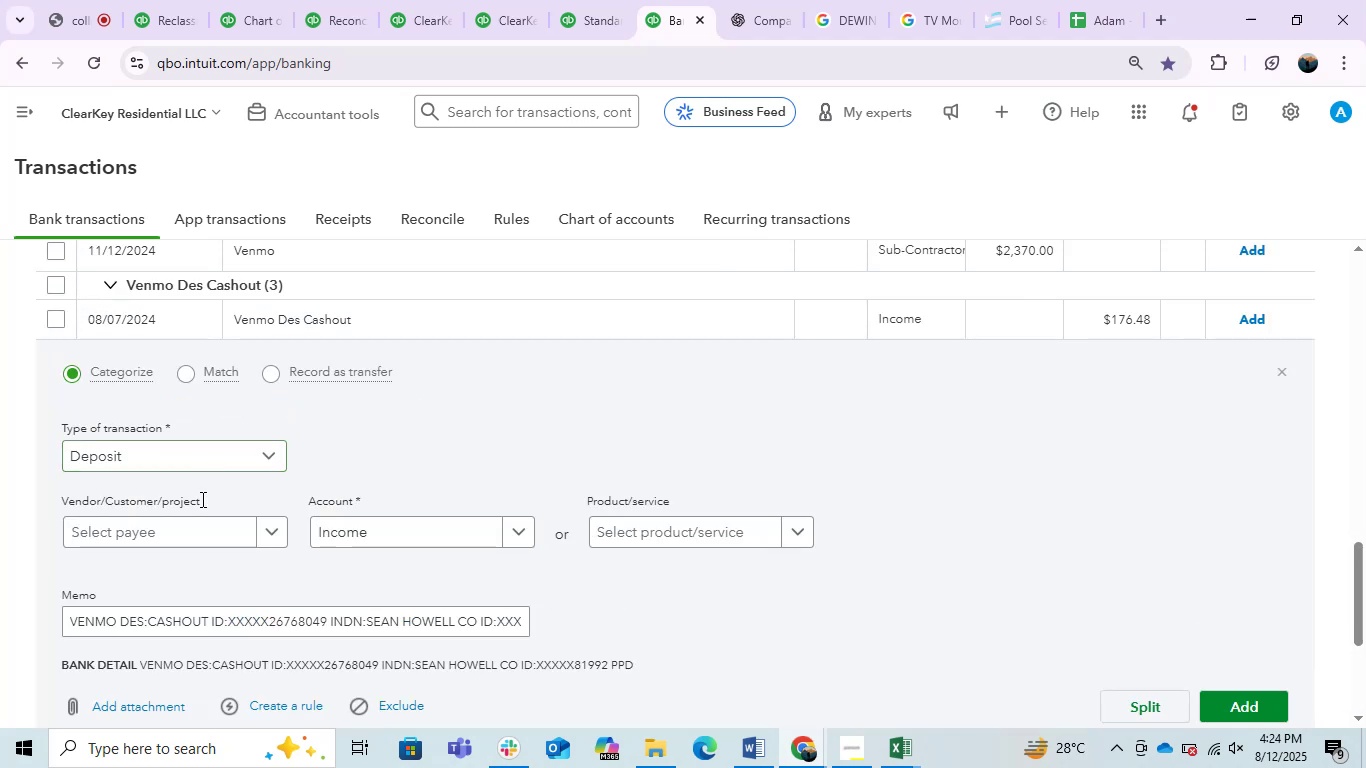 
left_click([213, 534])
 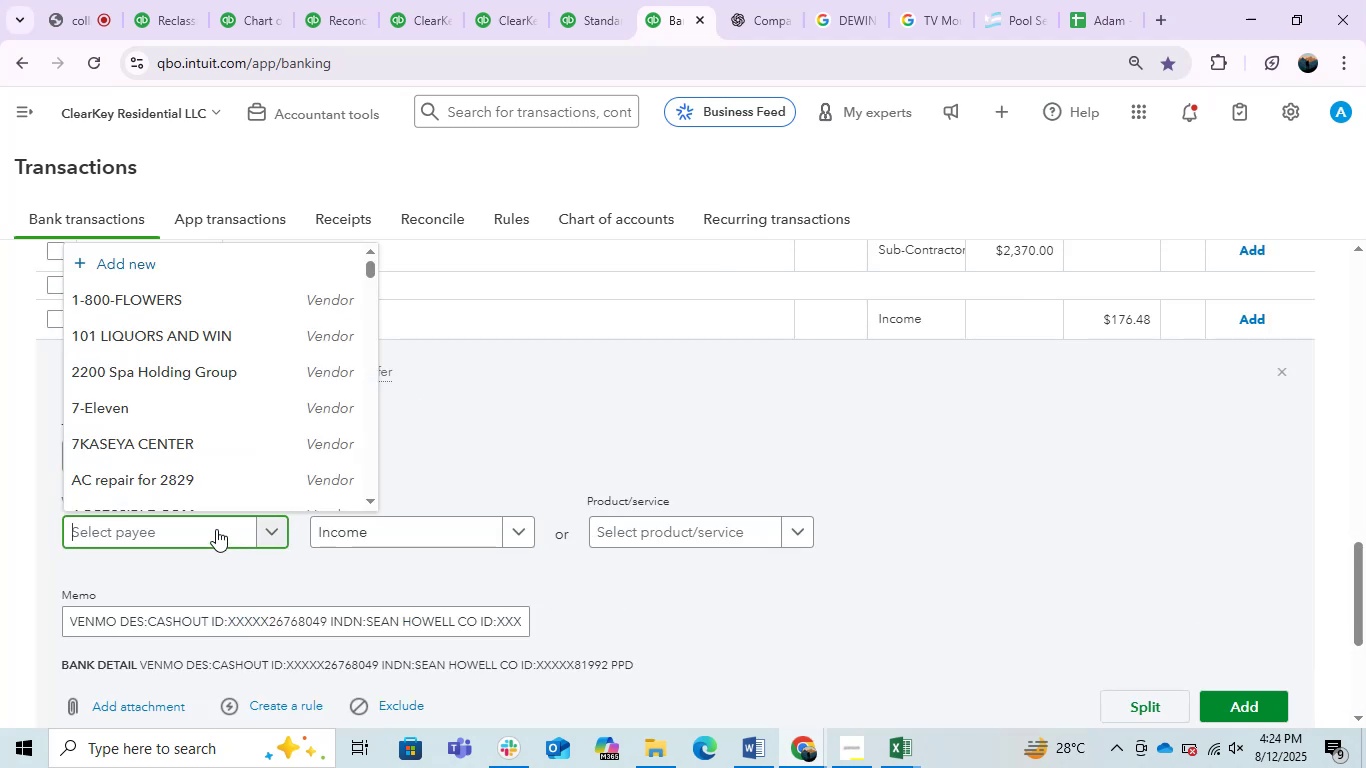 
type(venmo)
 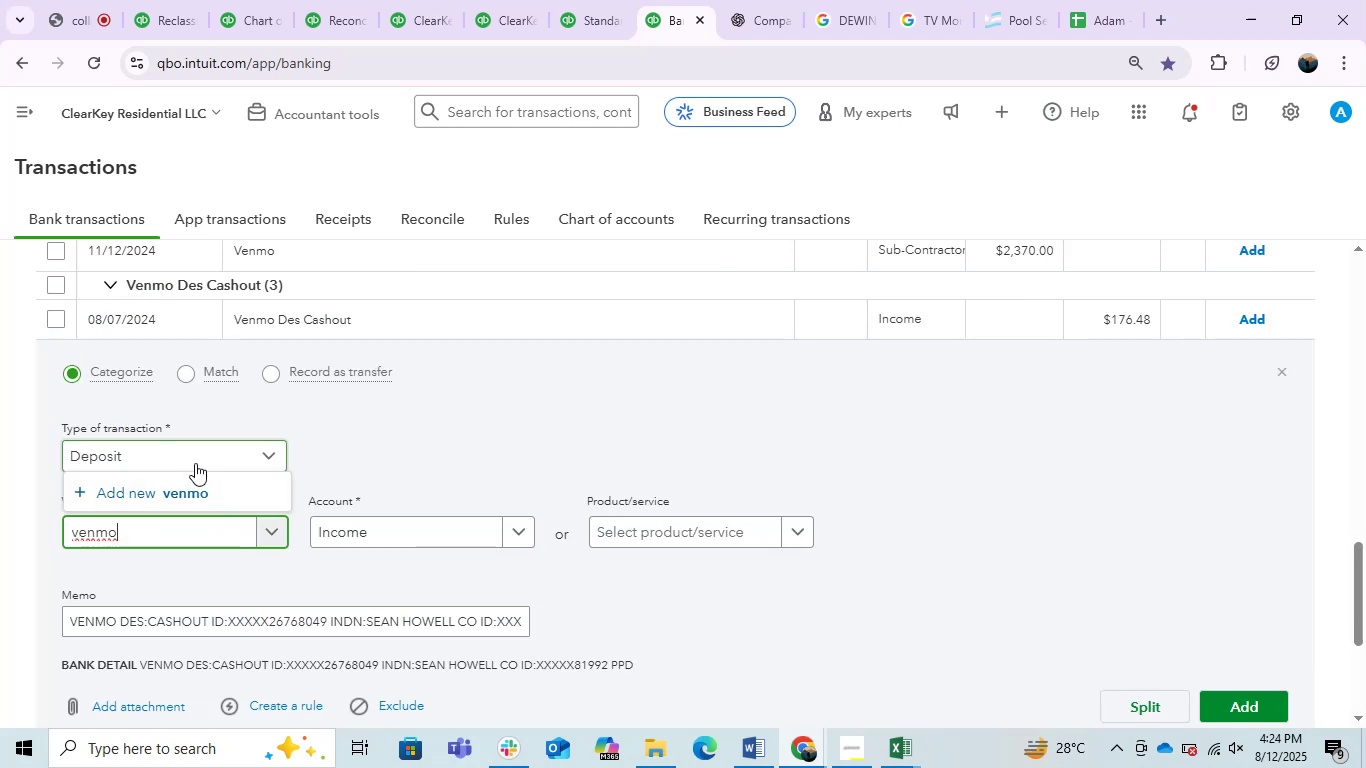 
left_click([172, 490])
 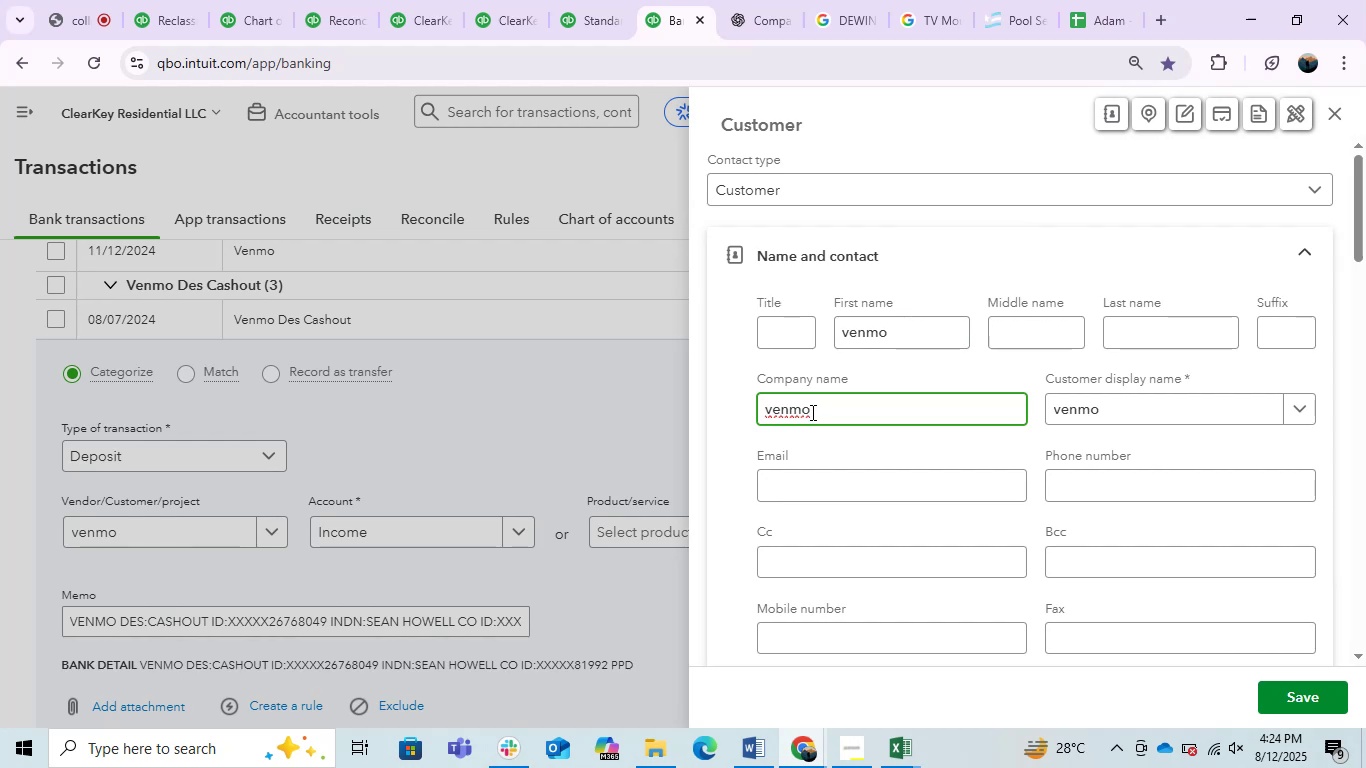 
left_click([775, 409])
 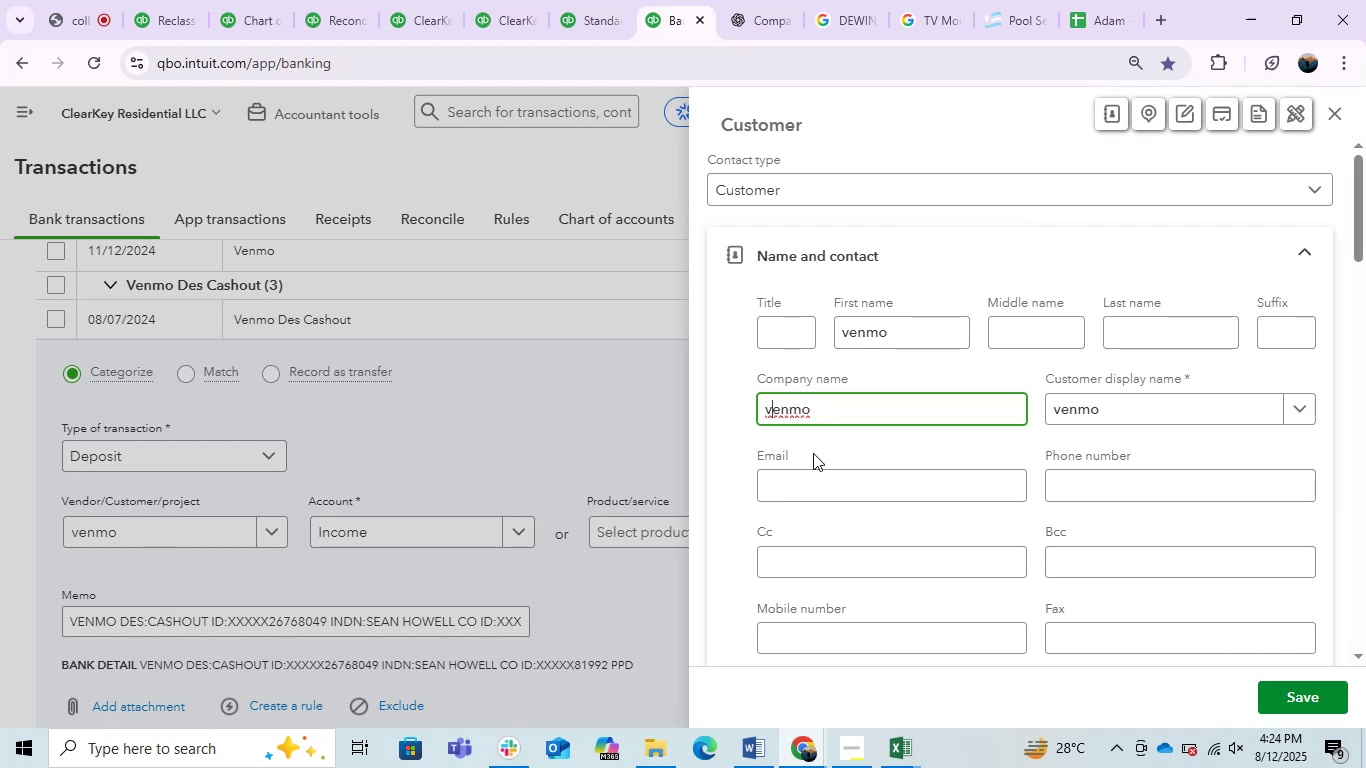 
key(Backspace)
 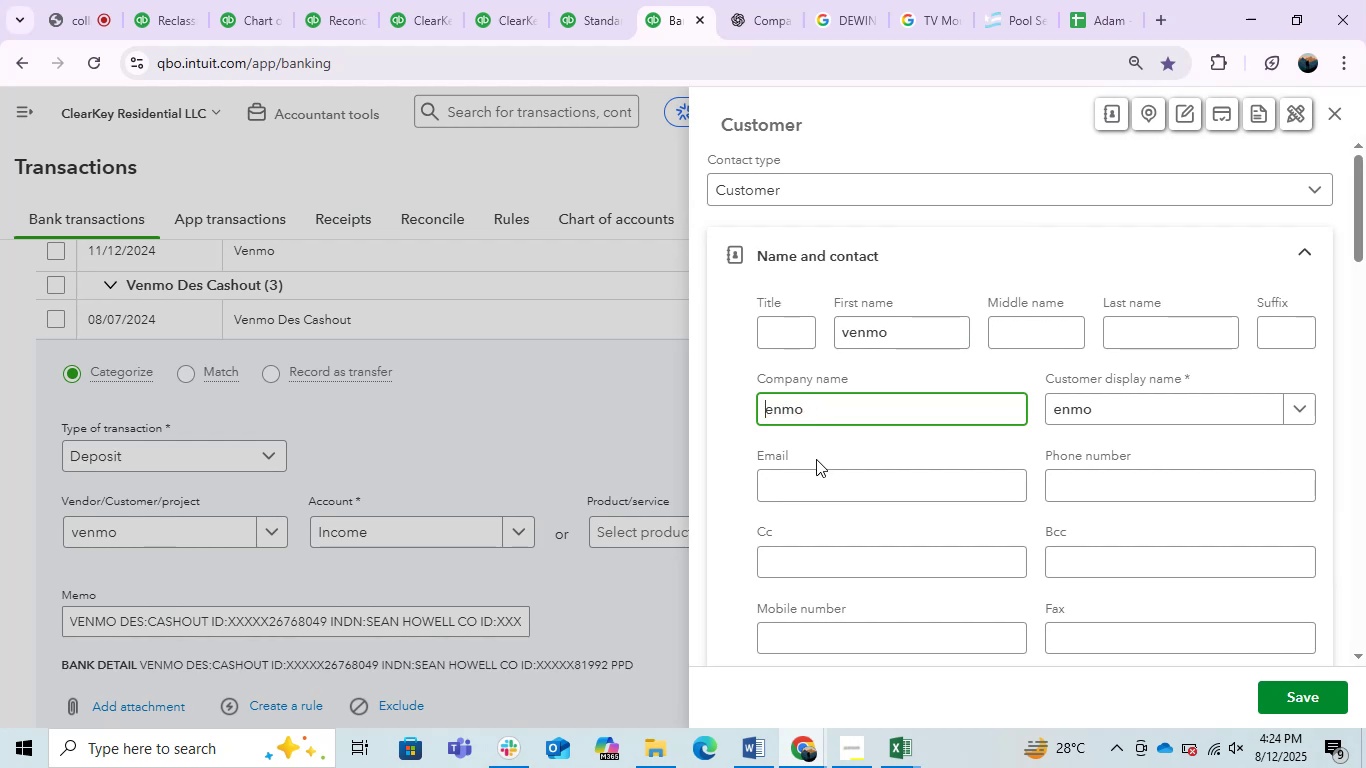 
key(Shift+V)
 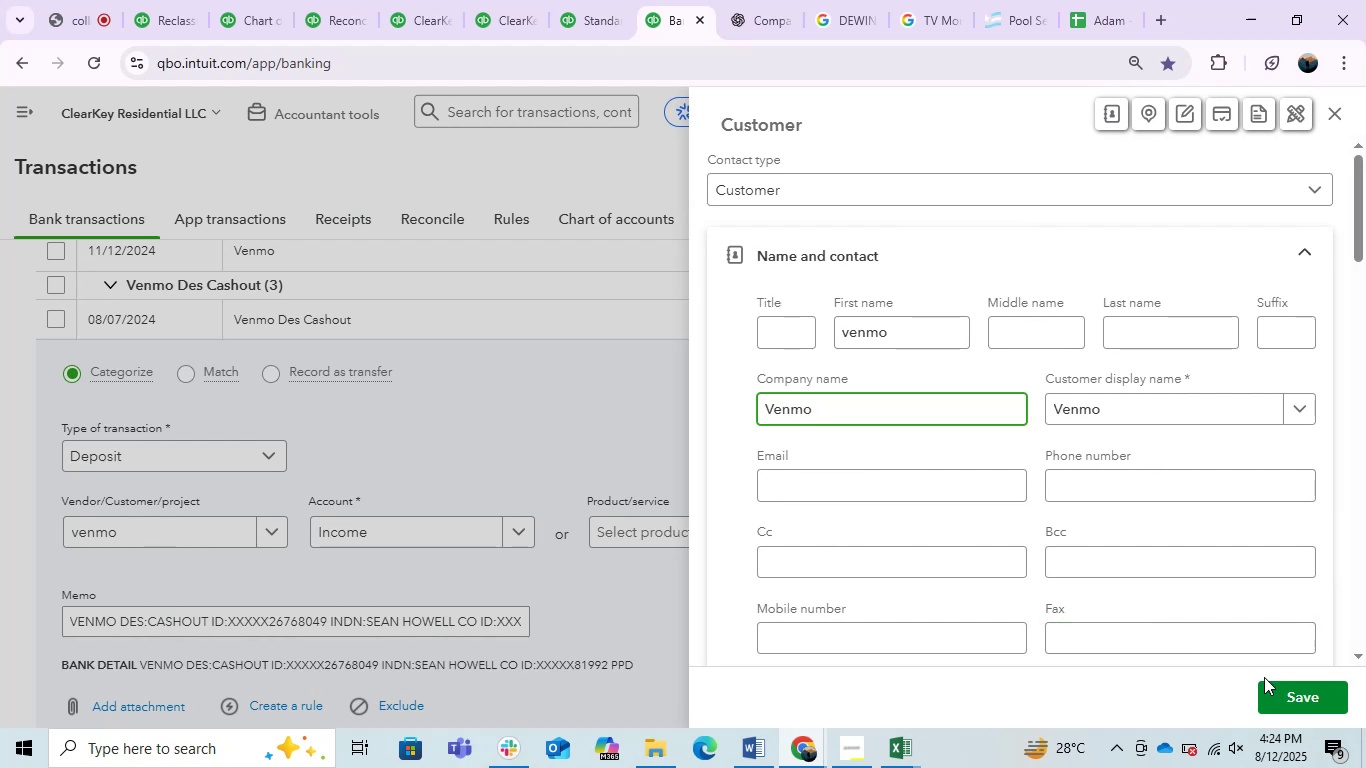 
left_click([1317, 685])
 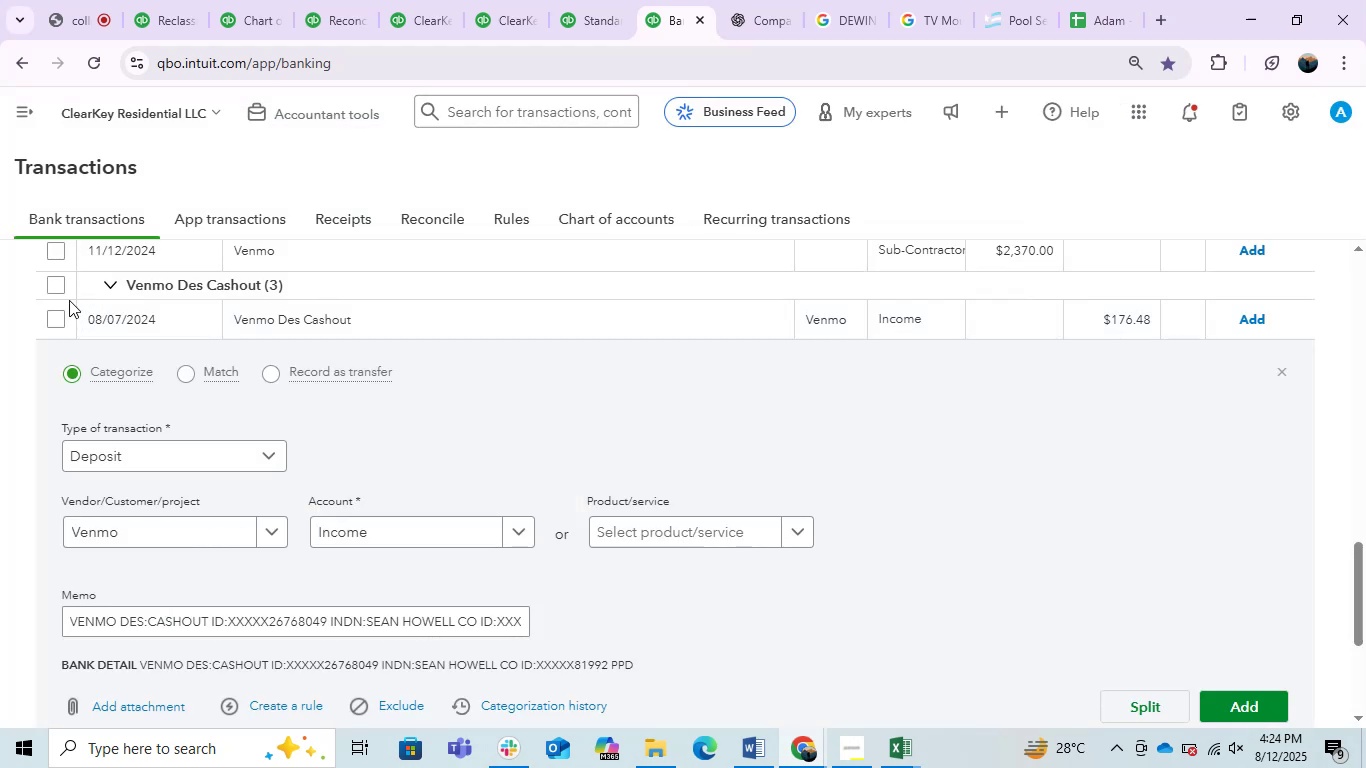 
left_click([47, 286])
 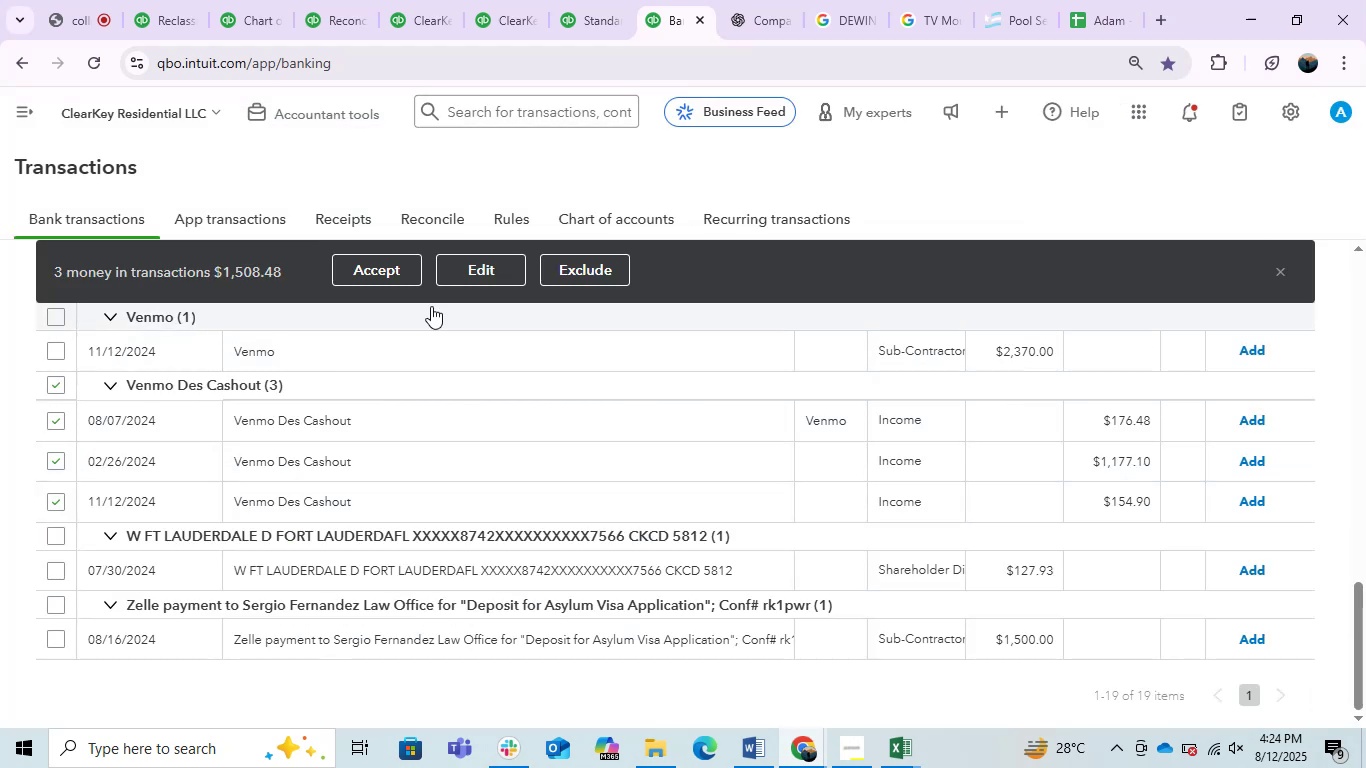 
left_click([482, 267])
 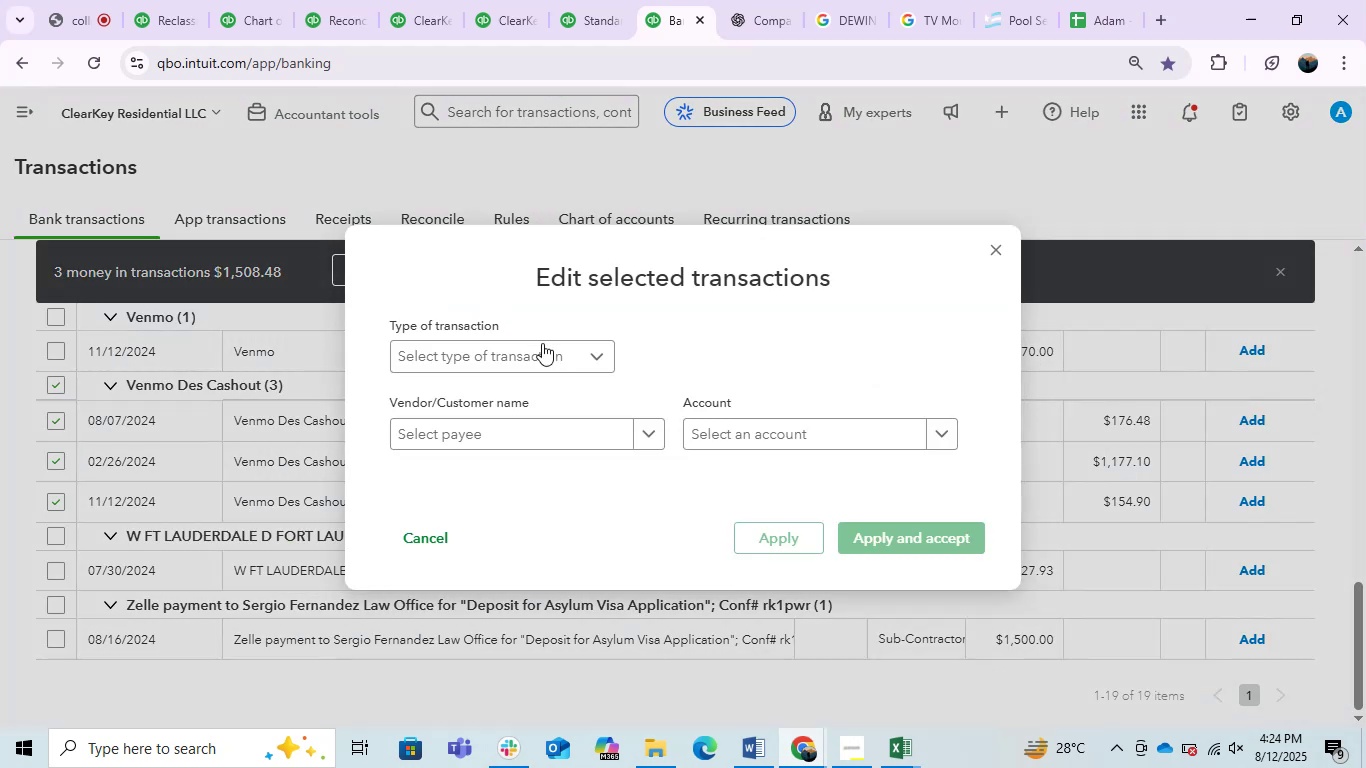 
left_click([550, 359])
 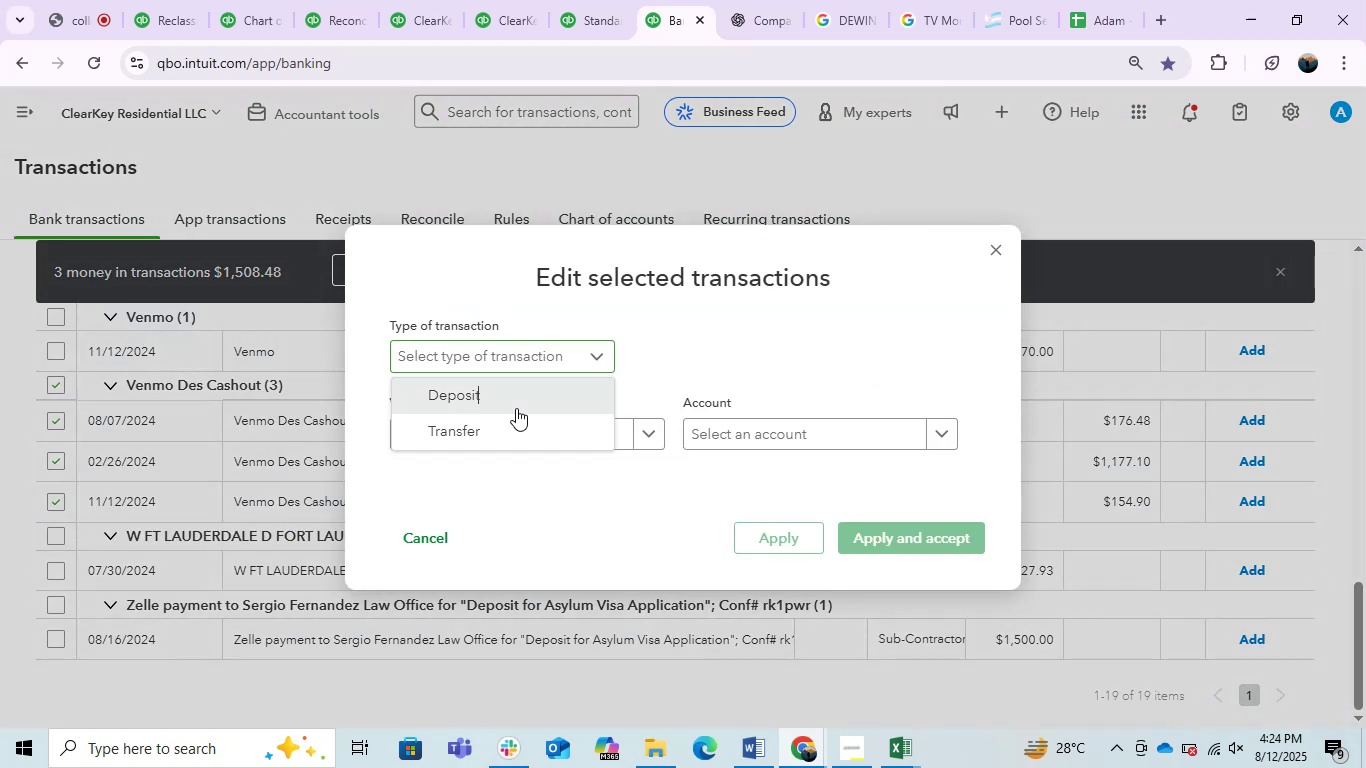 
double_click([516, 408])
 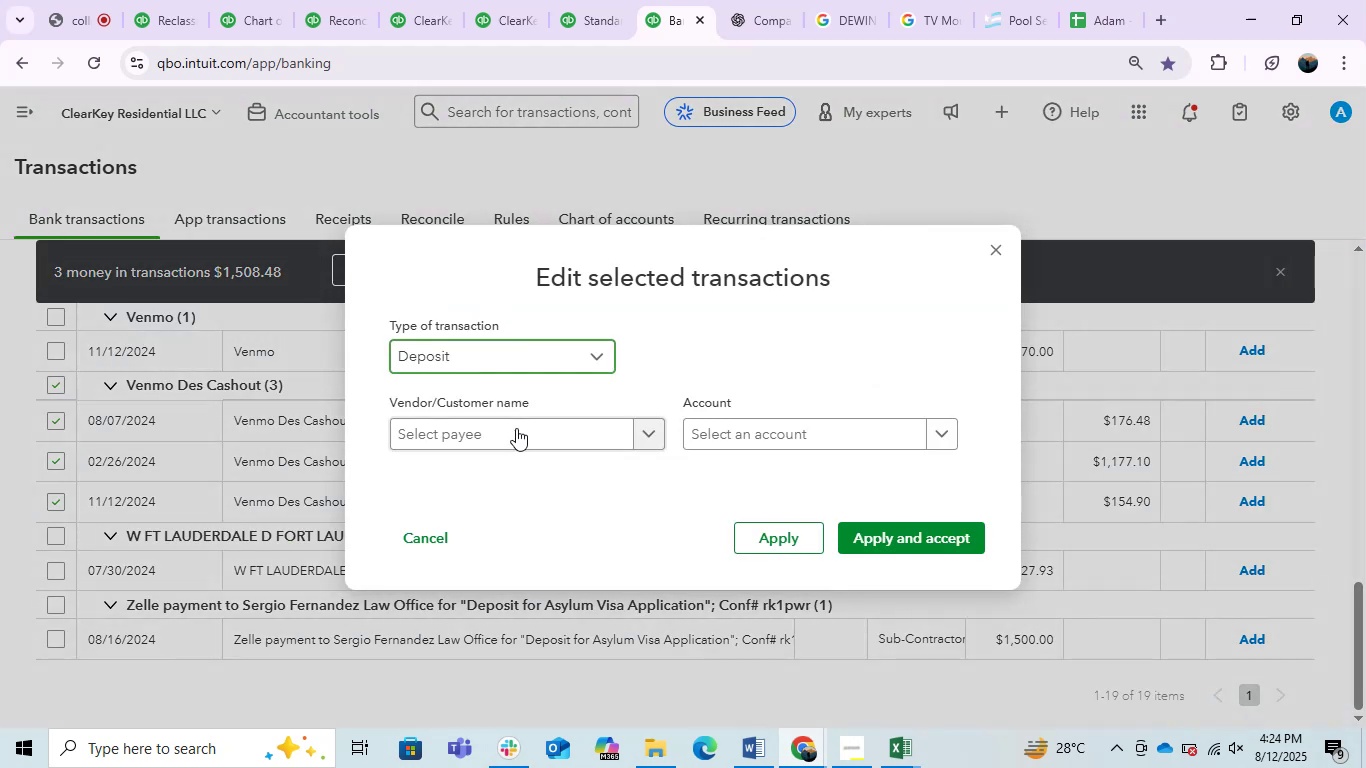 
left_click([516, 428])
 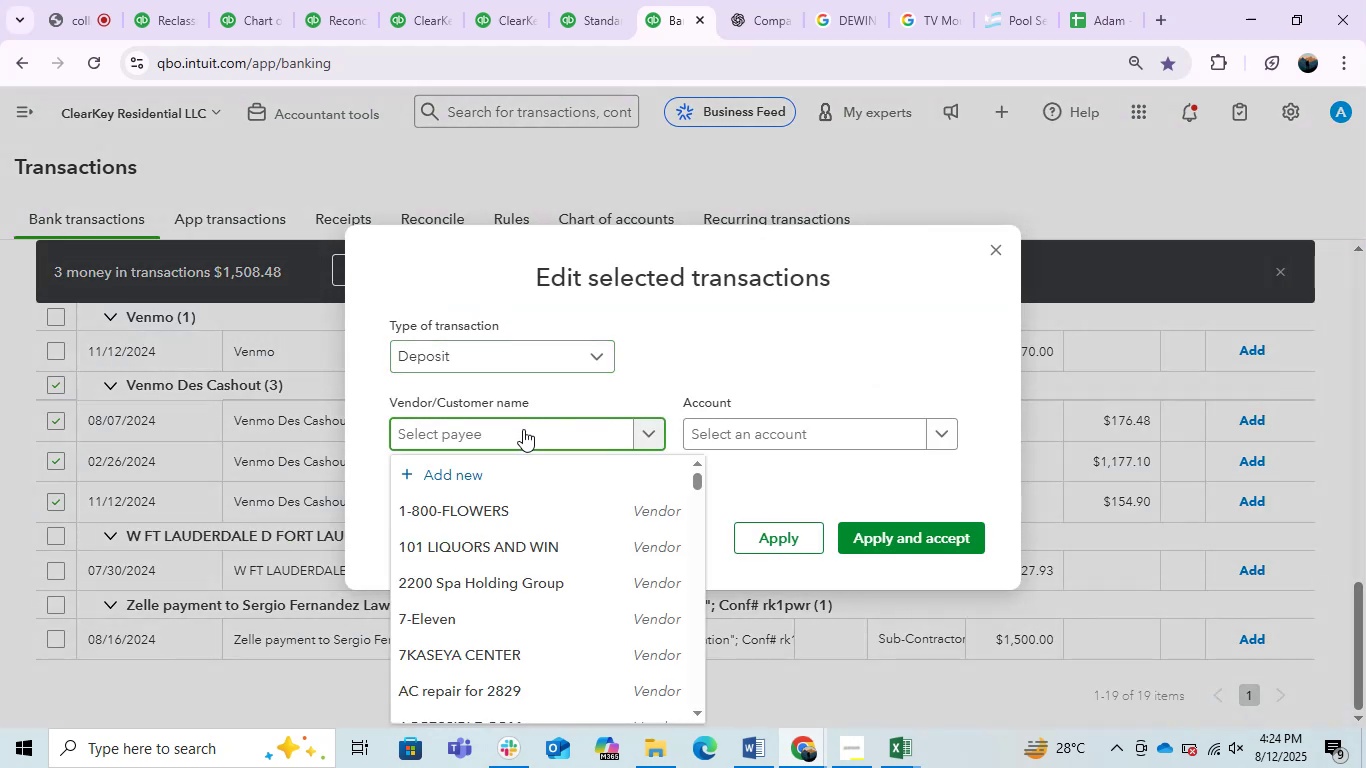 
type(ve)
 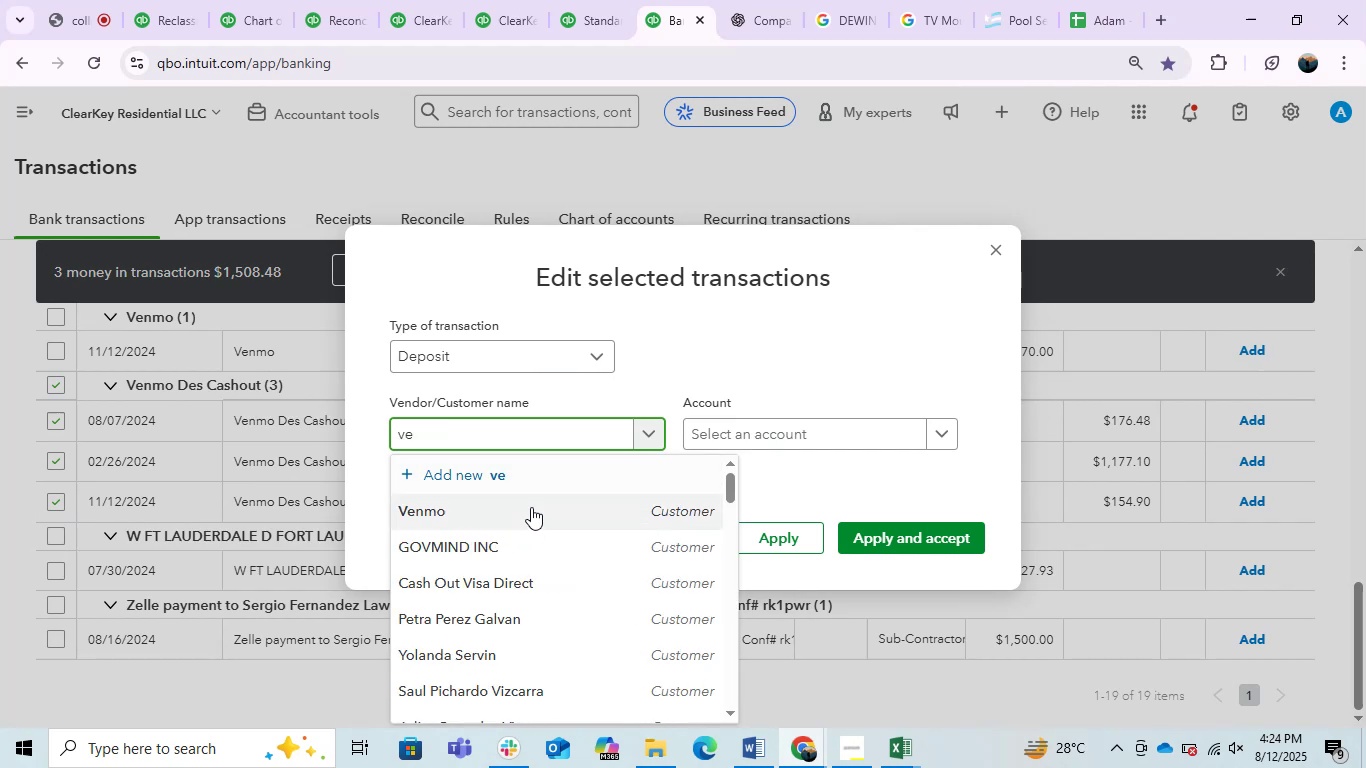 
left_click([531, 508])
 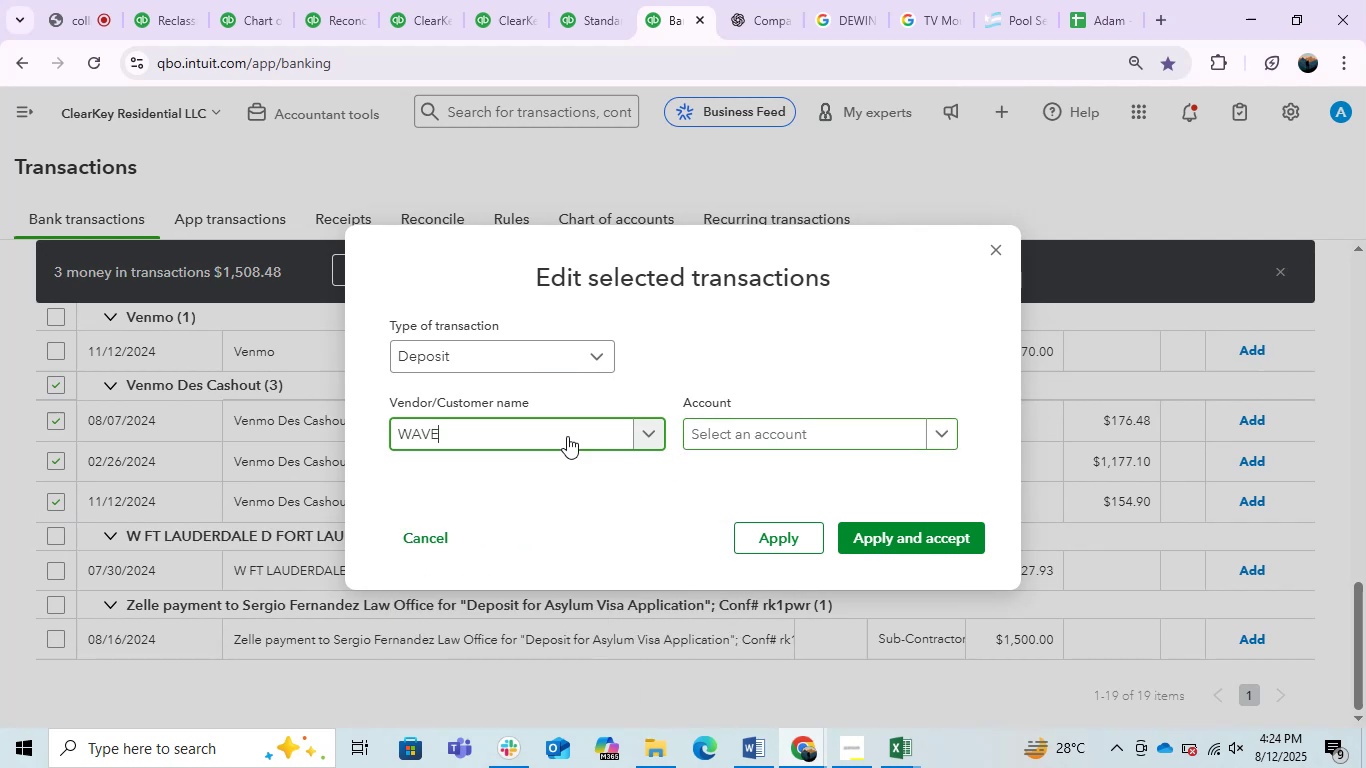 
left_click([544, 435])
 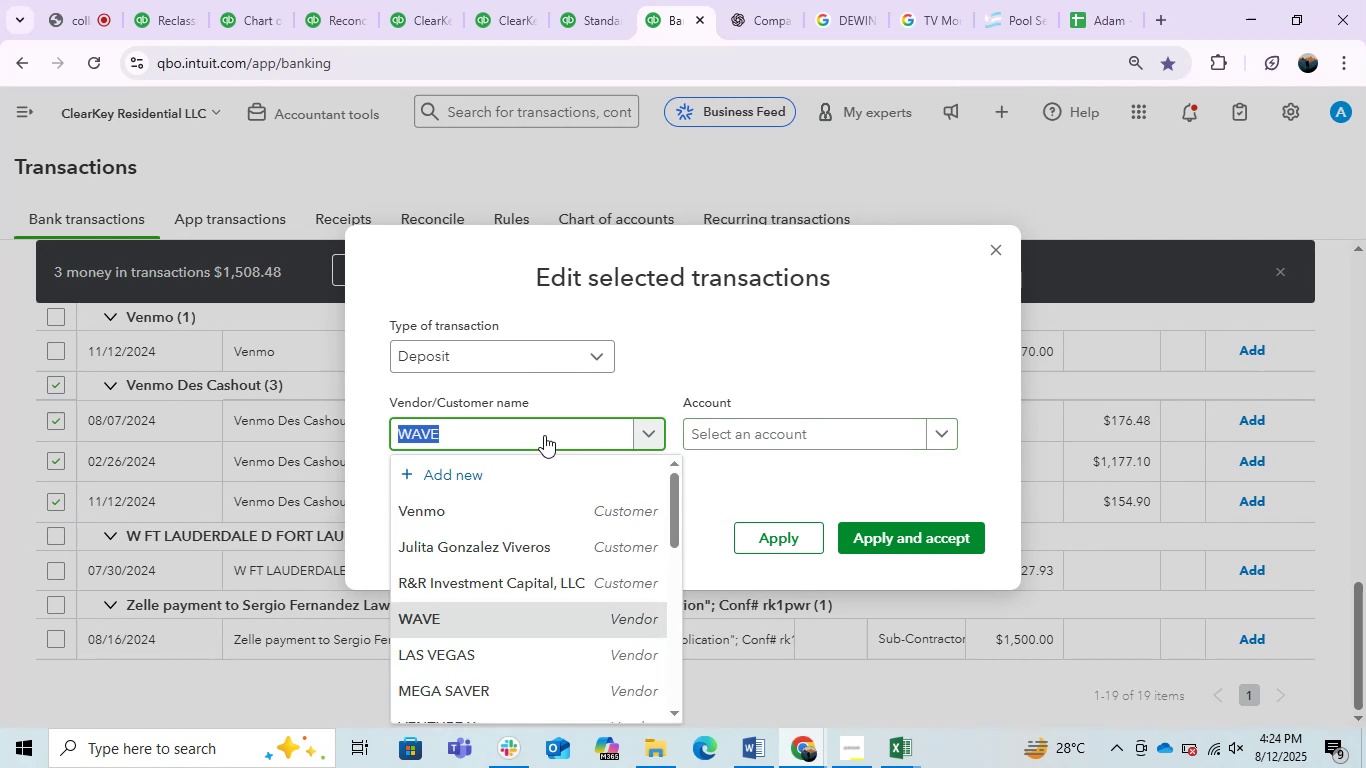 
type(venm)
 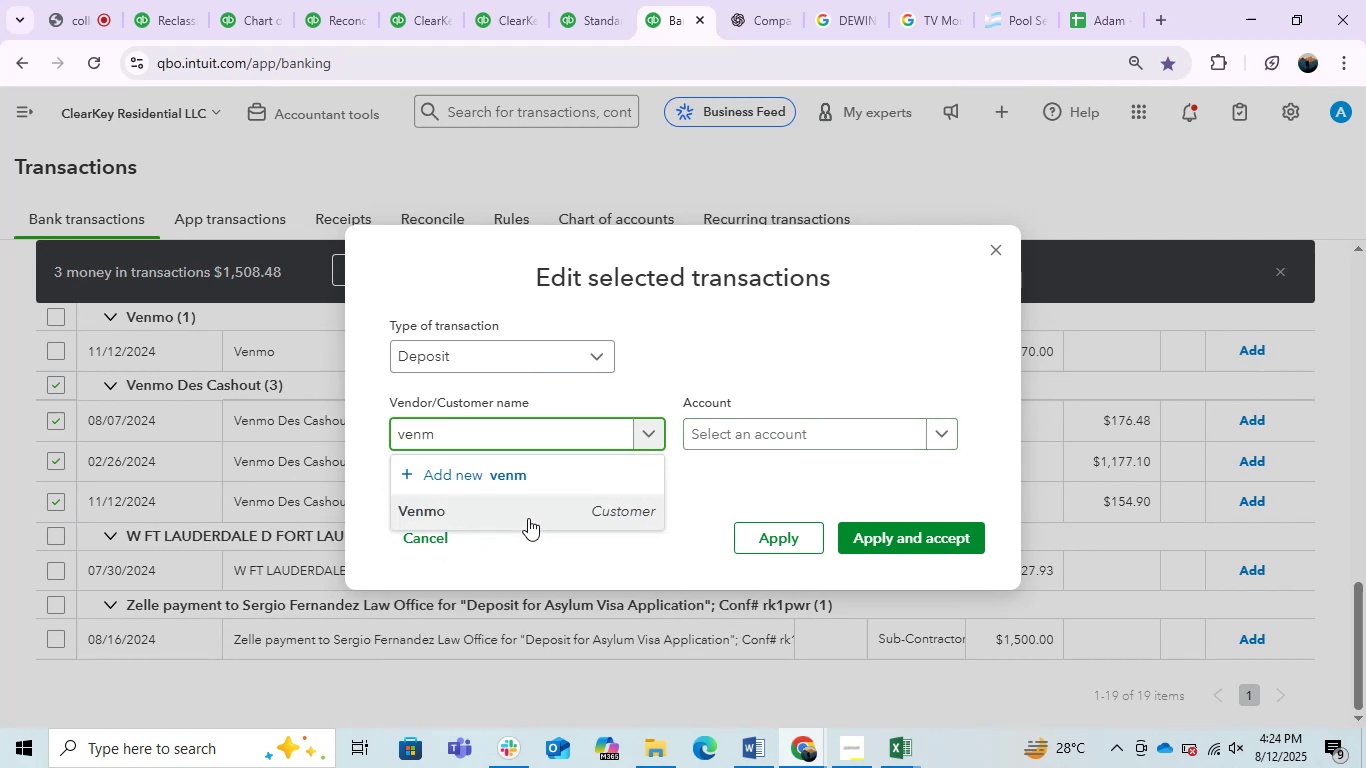 
left_click([539, 505])
 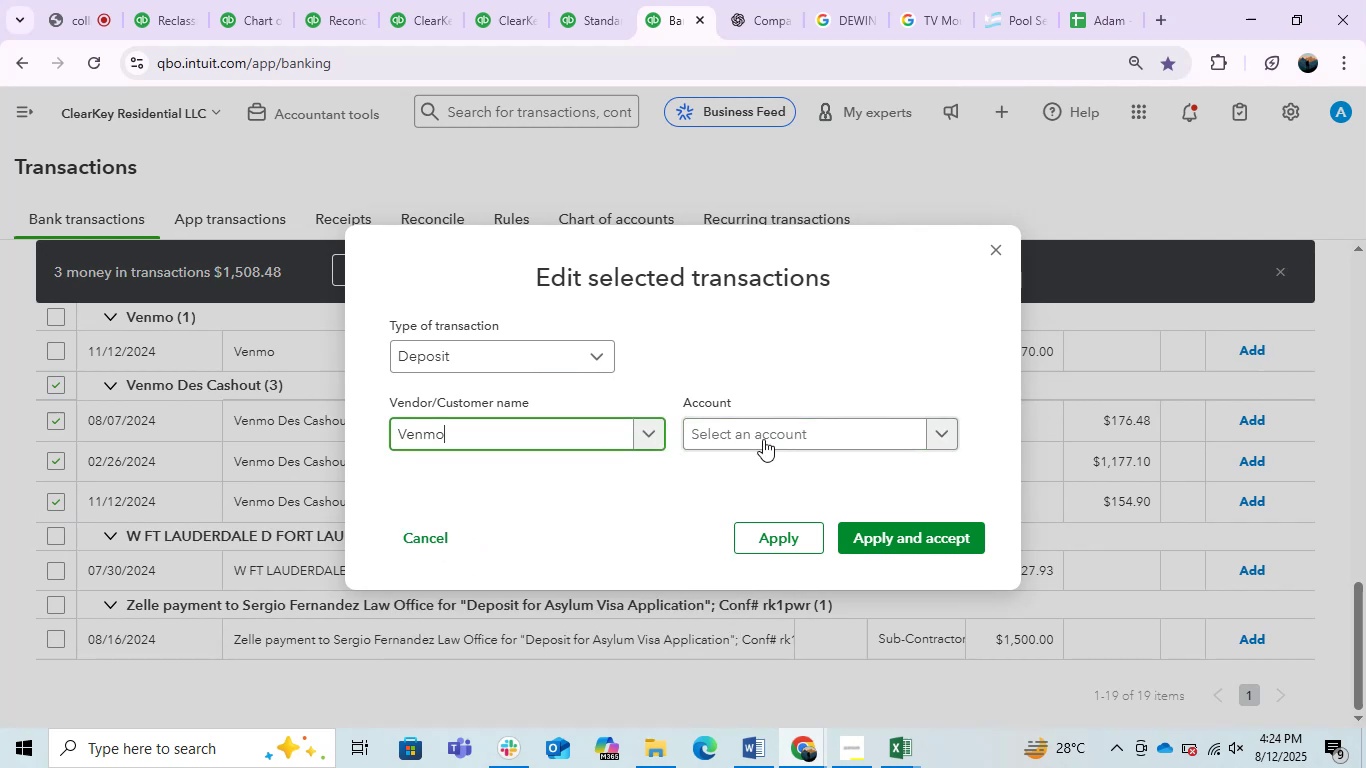 
double_click([763, 438])
 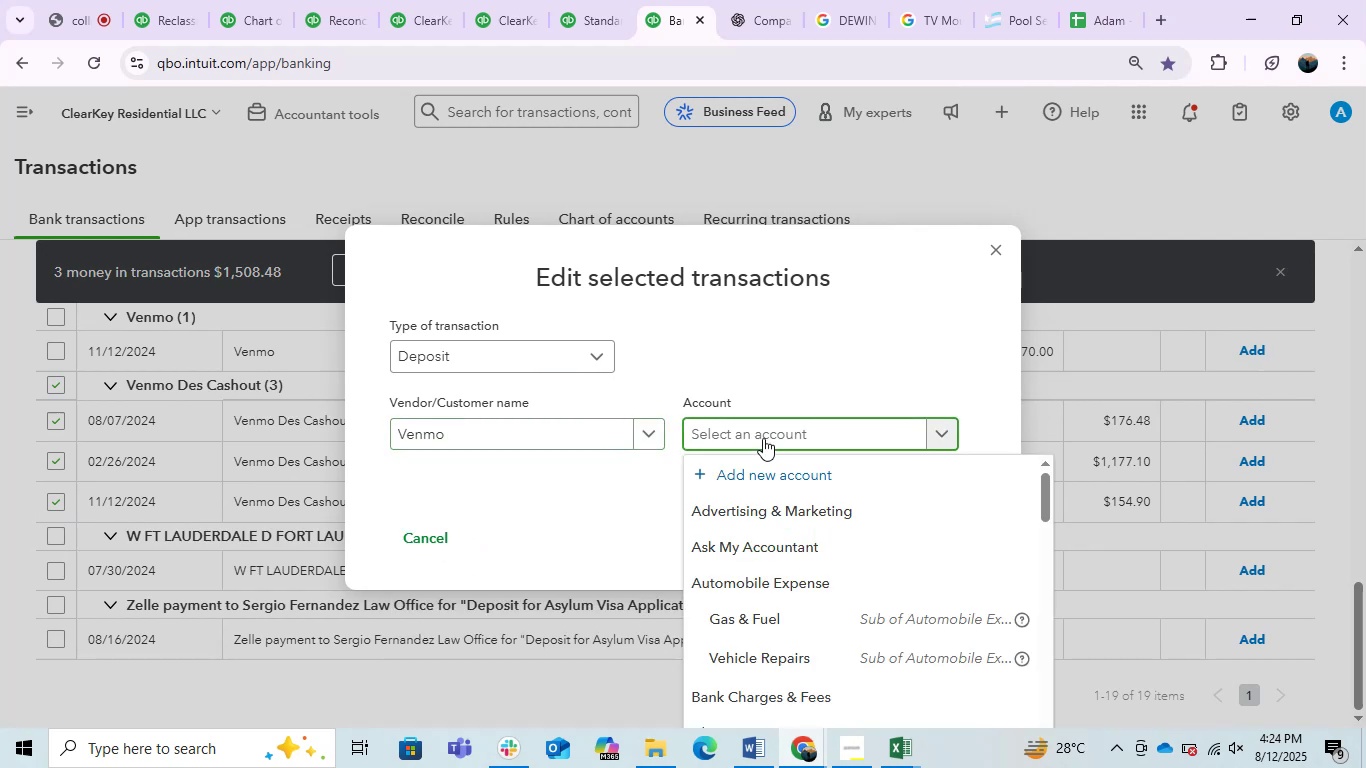 
type(sa)
 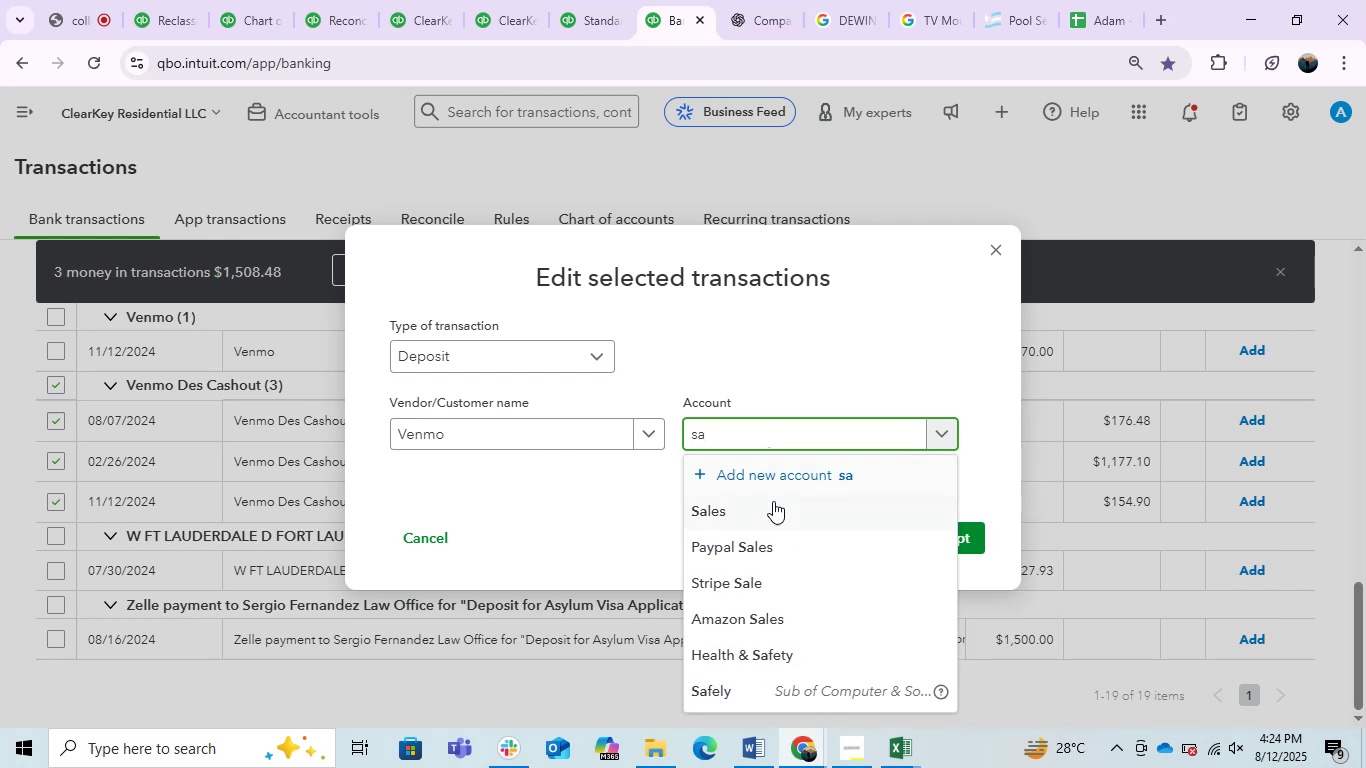 
left_click([775, 508])
 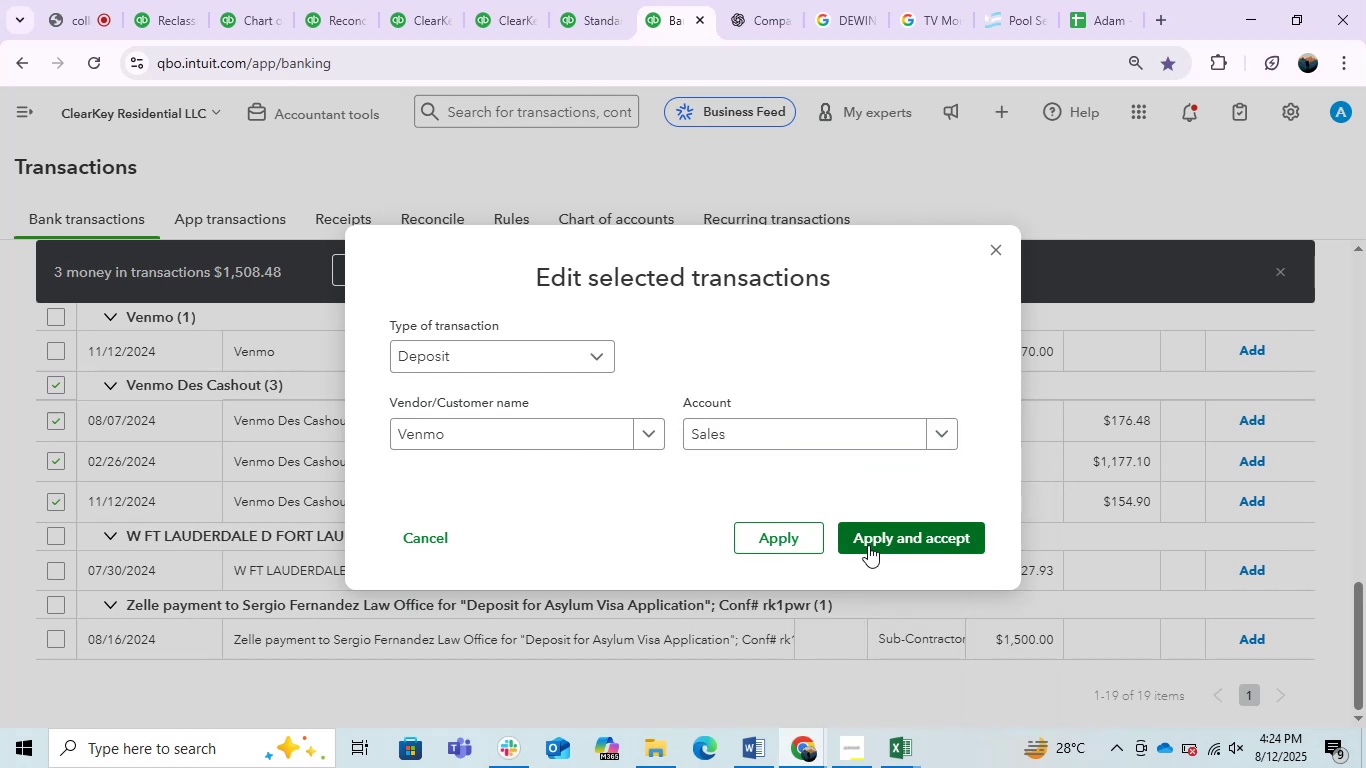 
left_click([807, 545])
 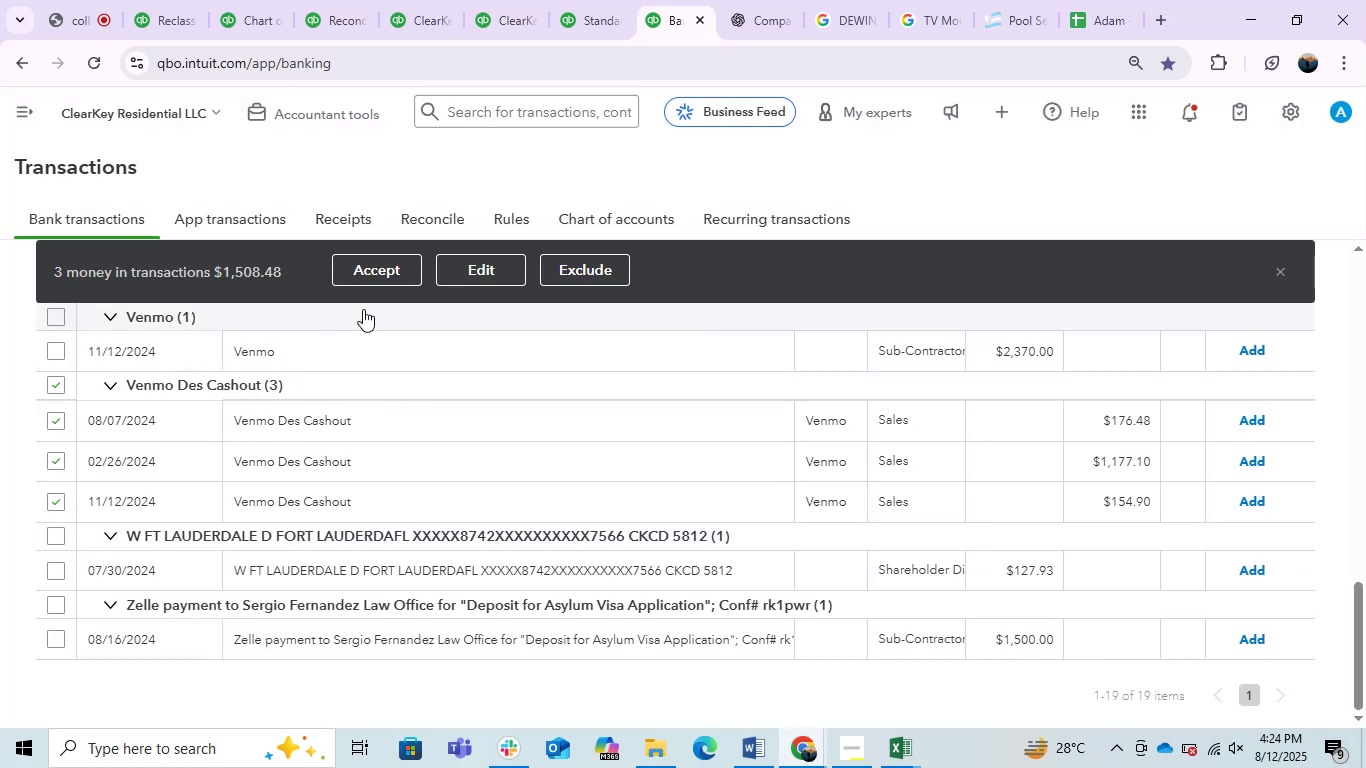 
left_click([376, 250])
 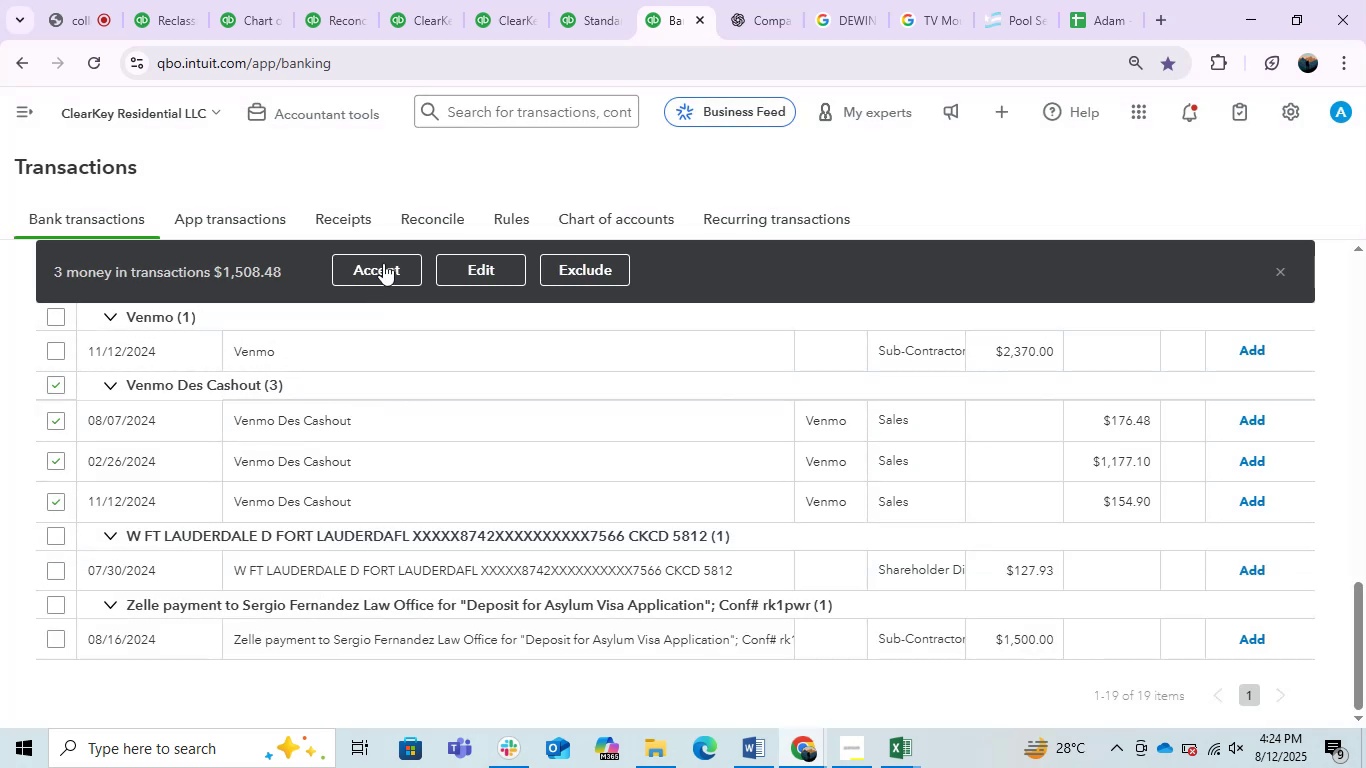 
left_click([383, 264])
 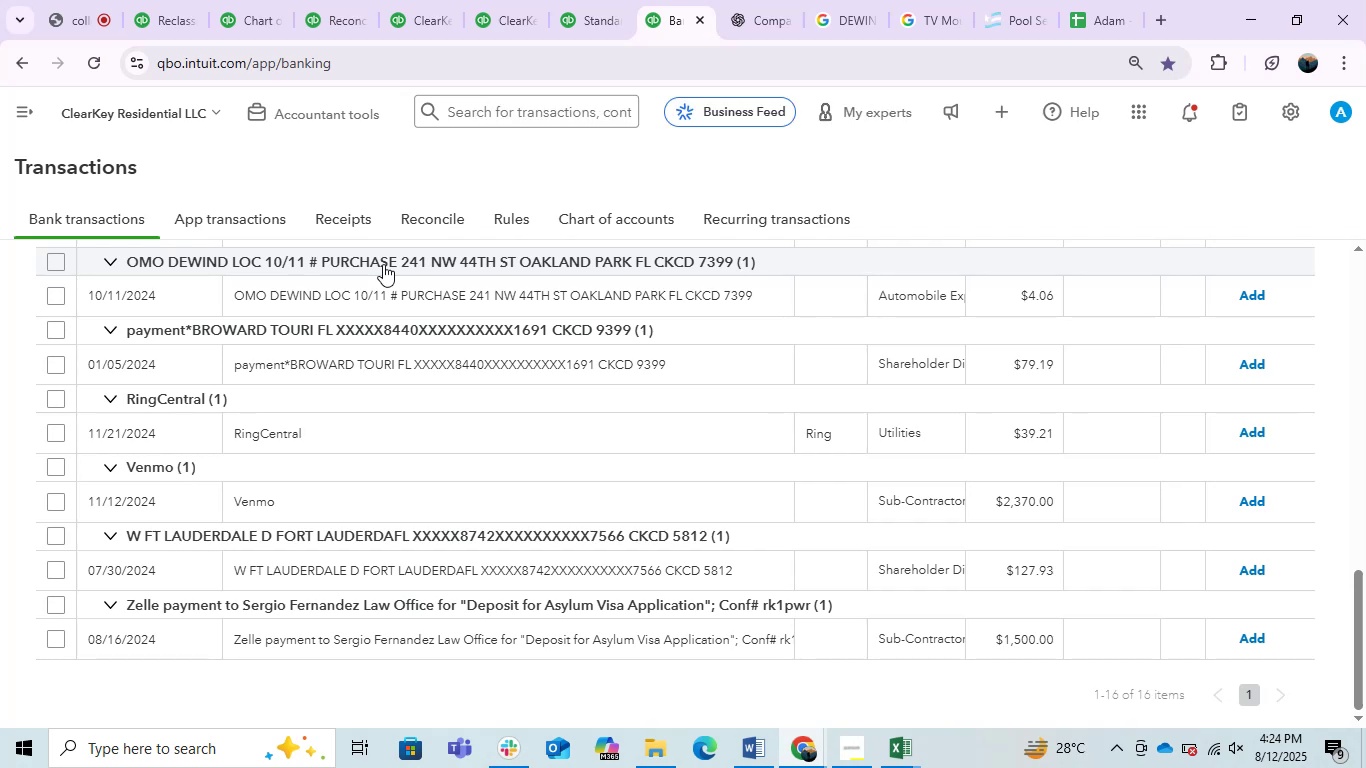 
wait(13.02)
 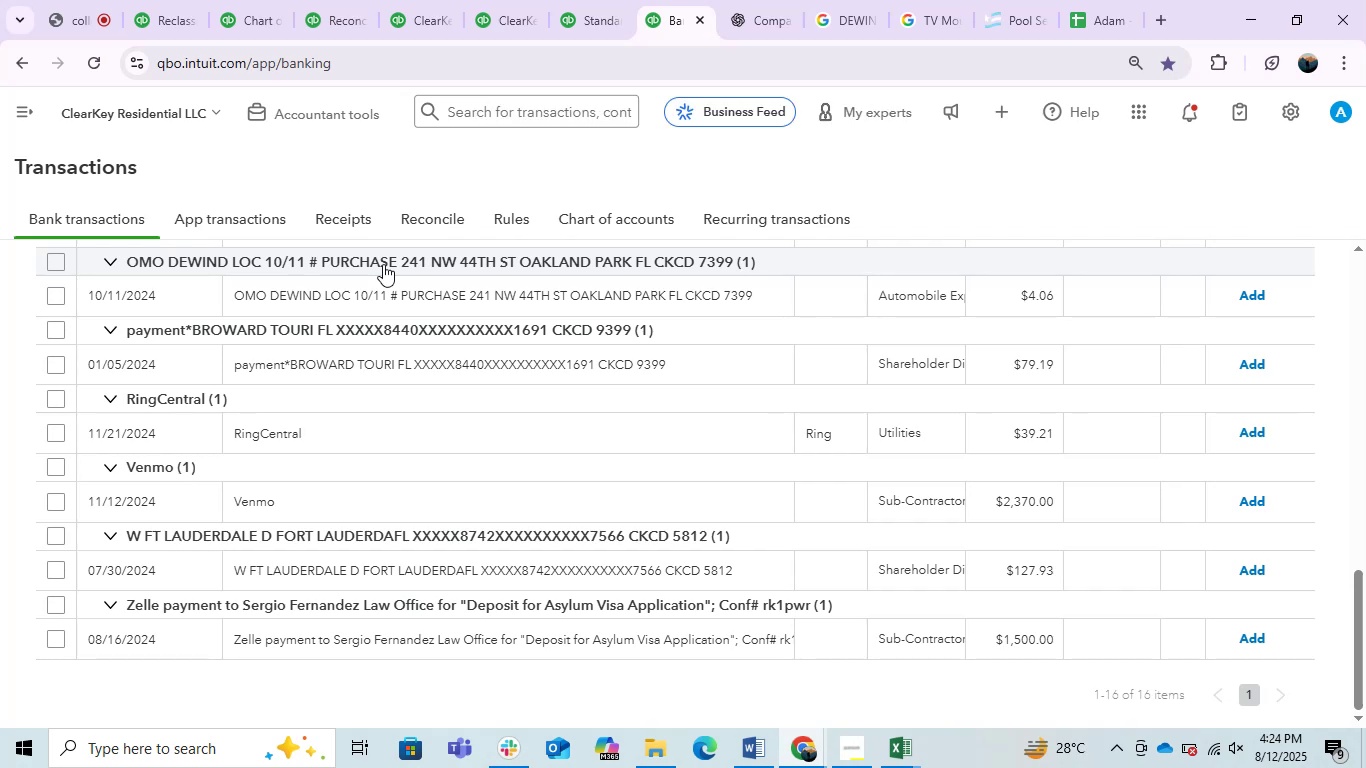 
left_click([591, 496])
 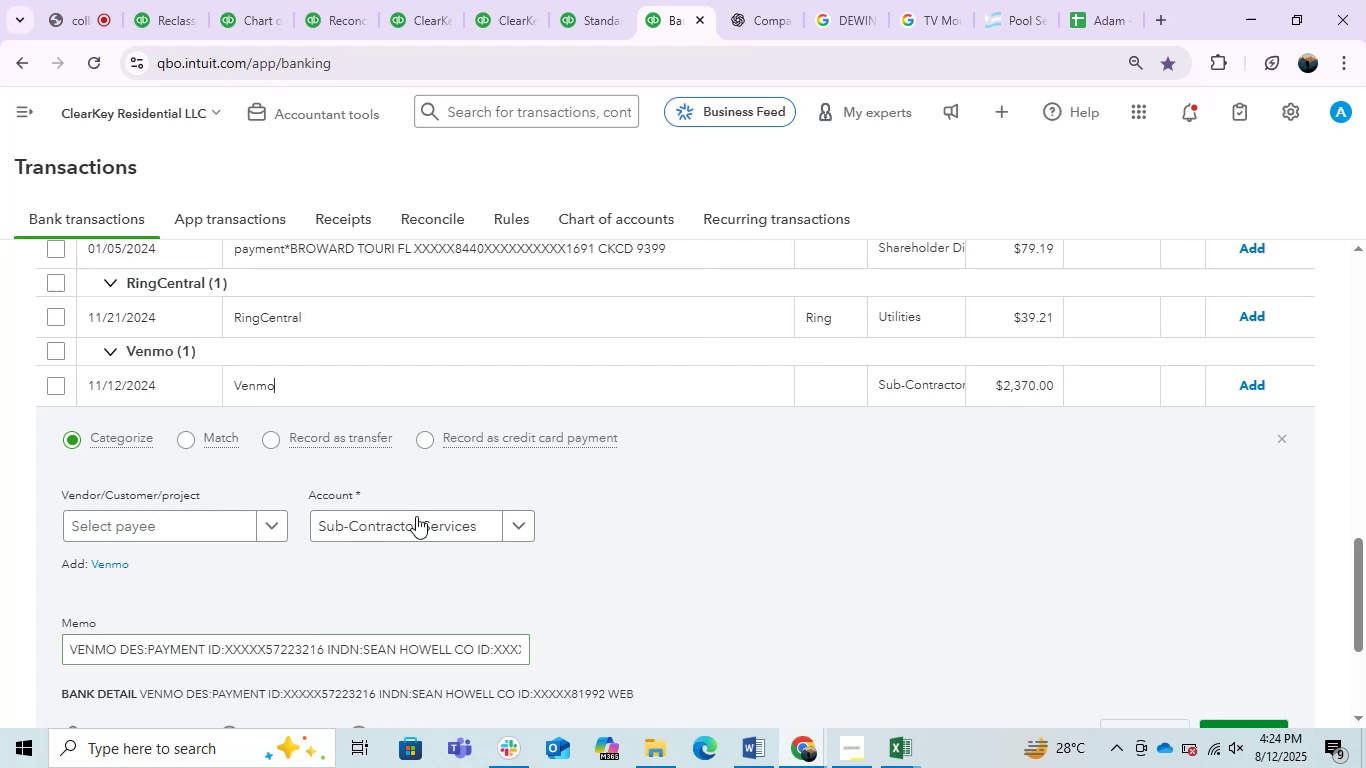 
left_click([129, 521])
 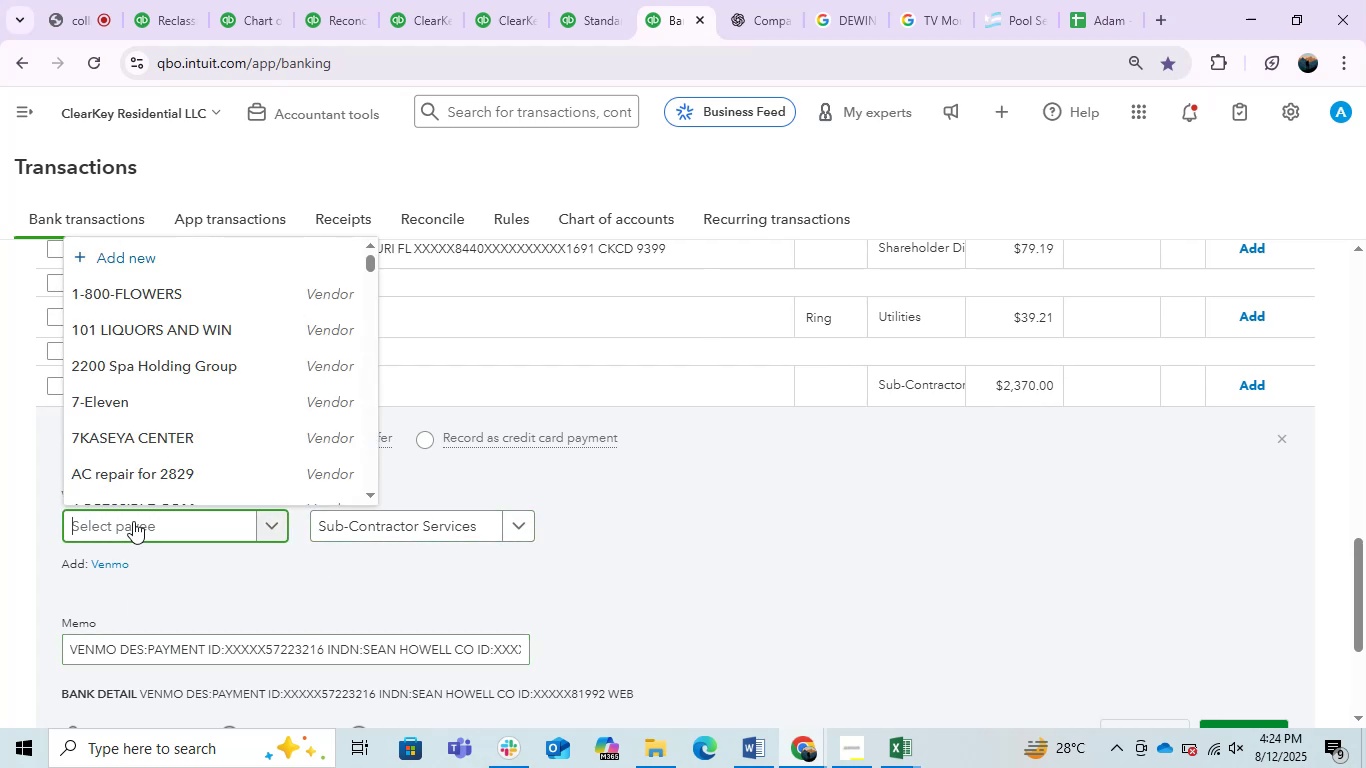 
type(ve)
 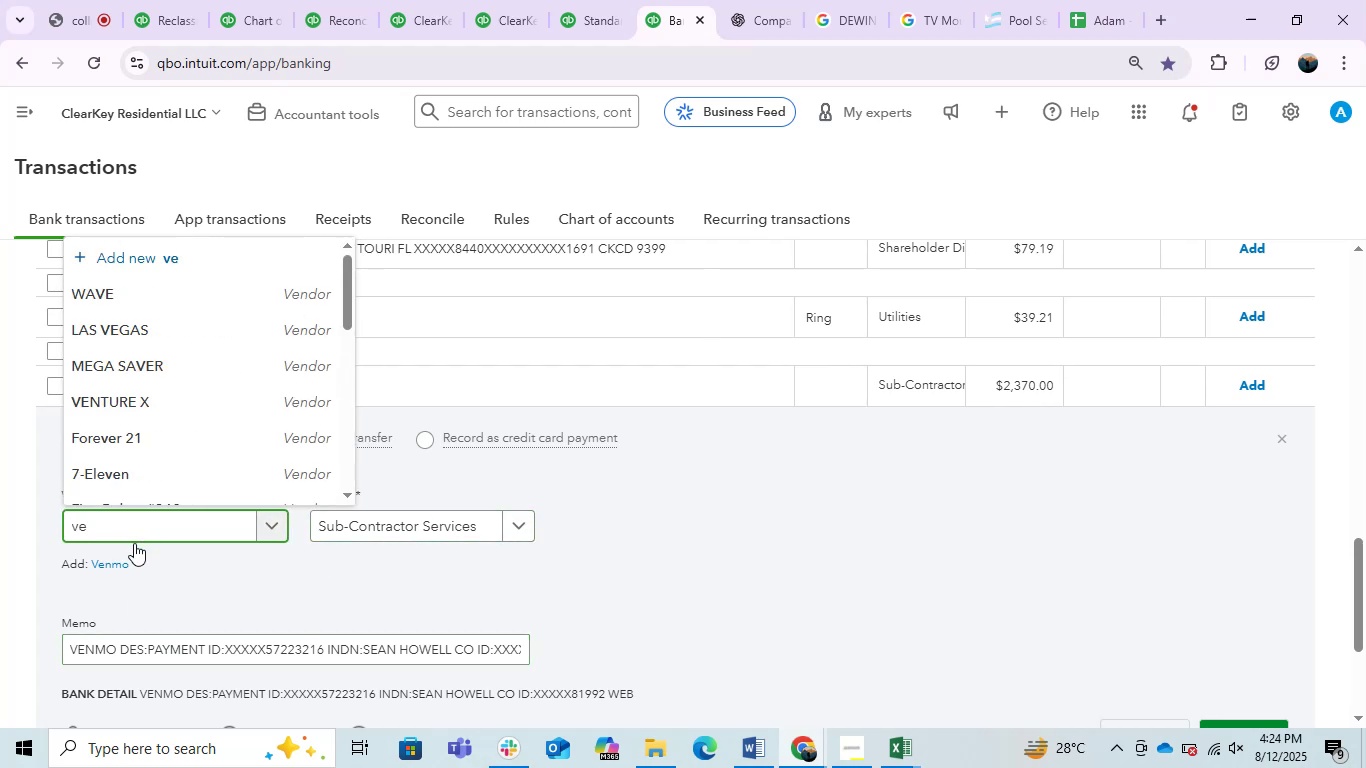 
left_click([124, 557])
 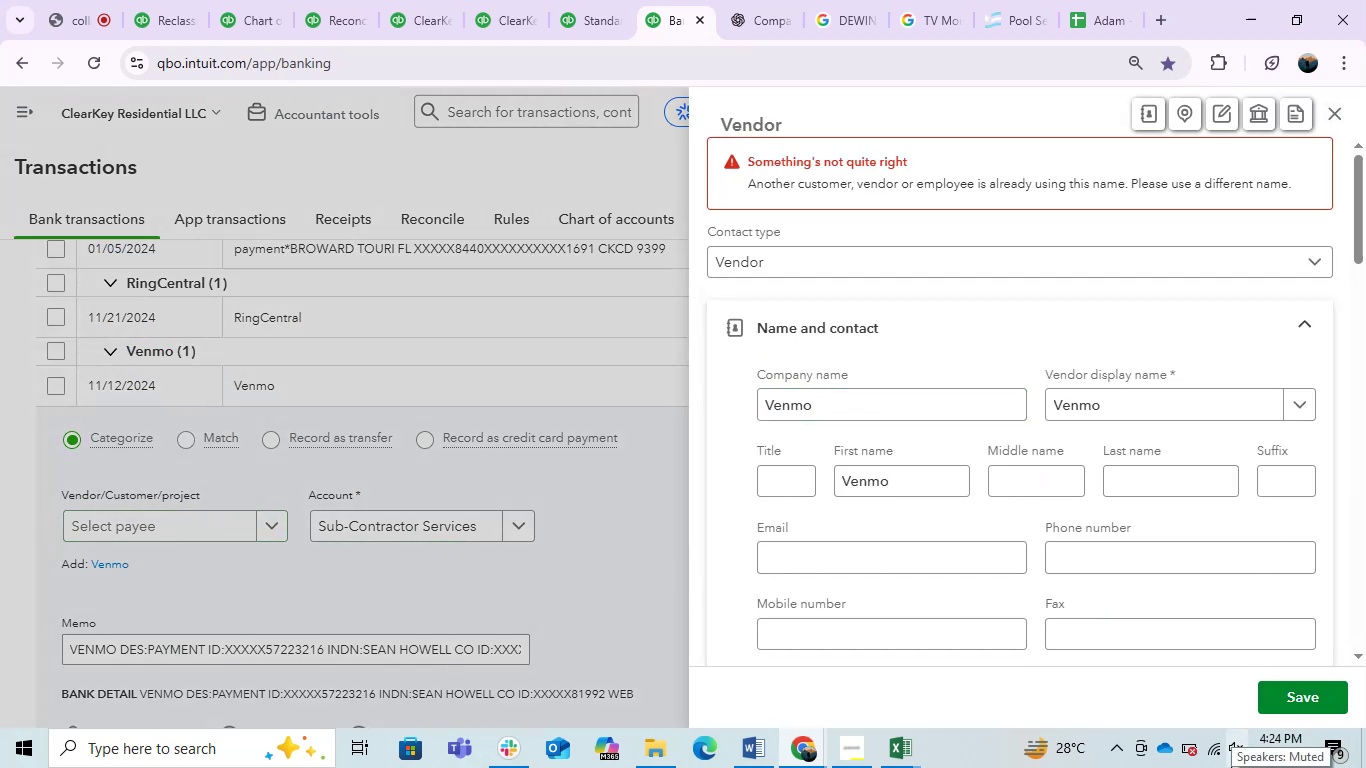 
wait(7.22)
 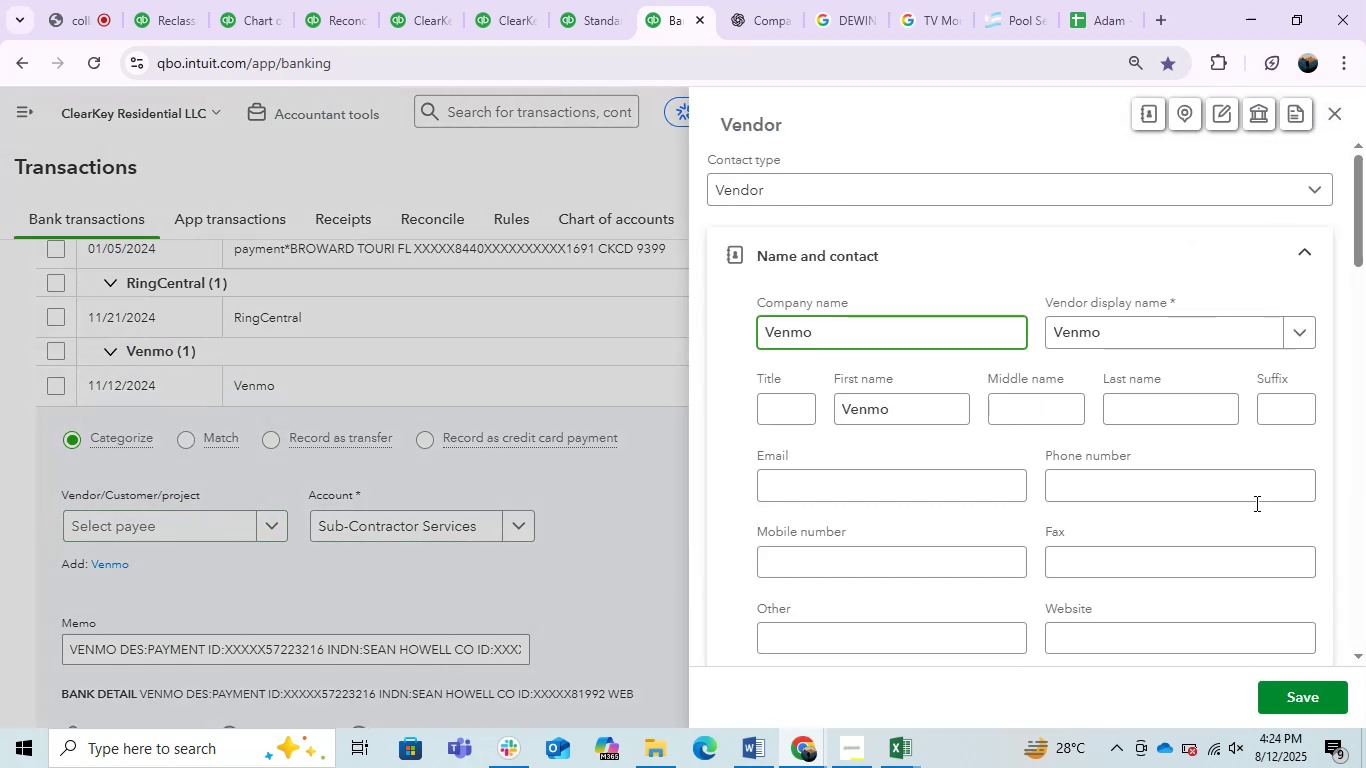 
left_click([1335, 111])
 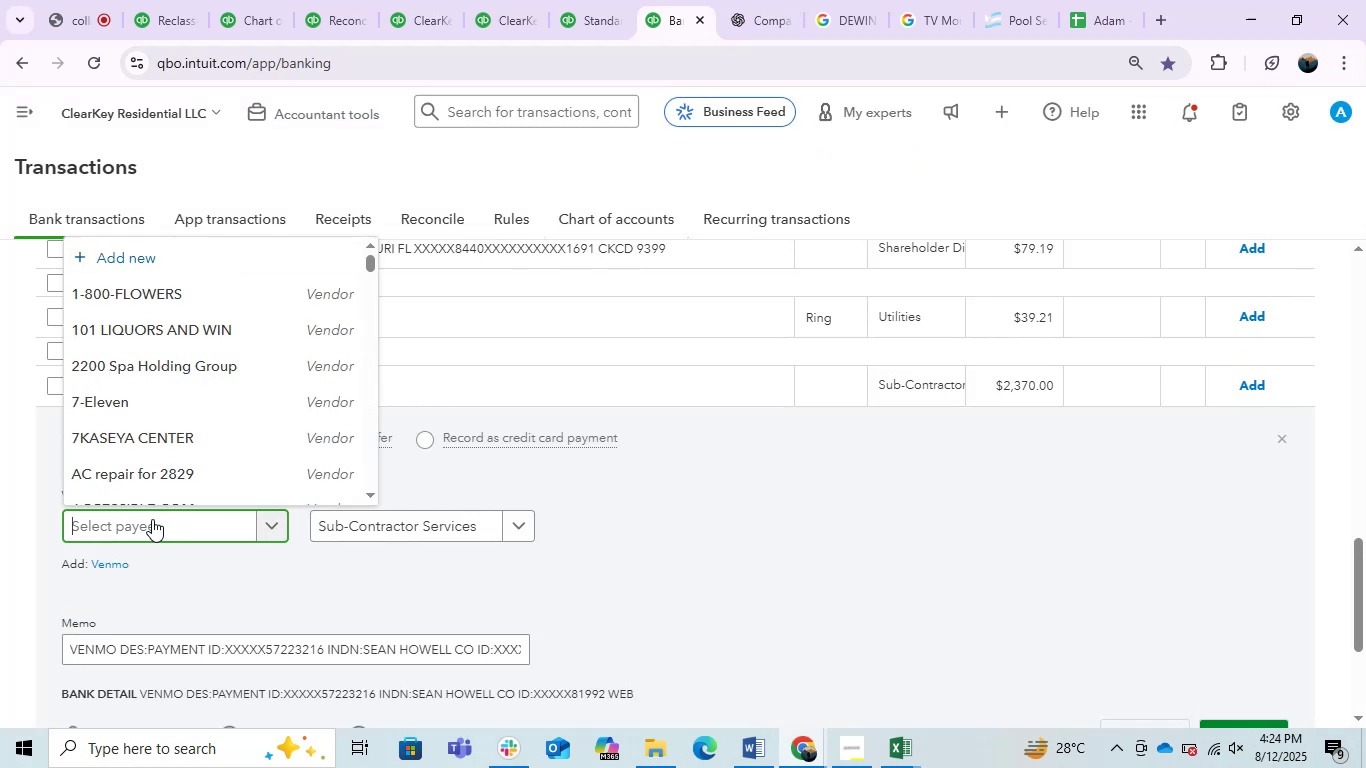 
type(venm)
 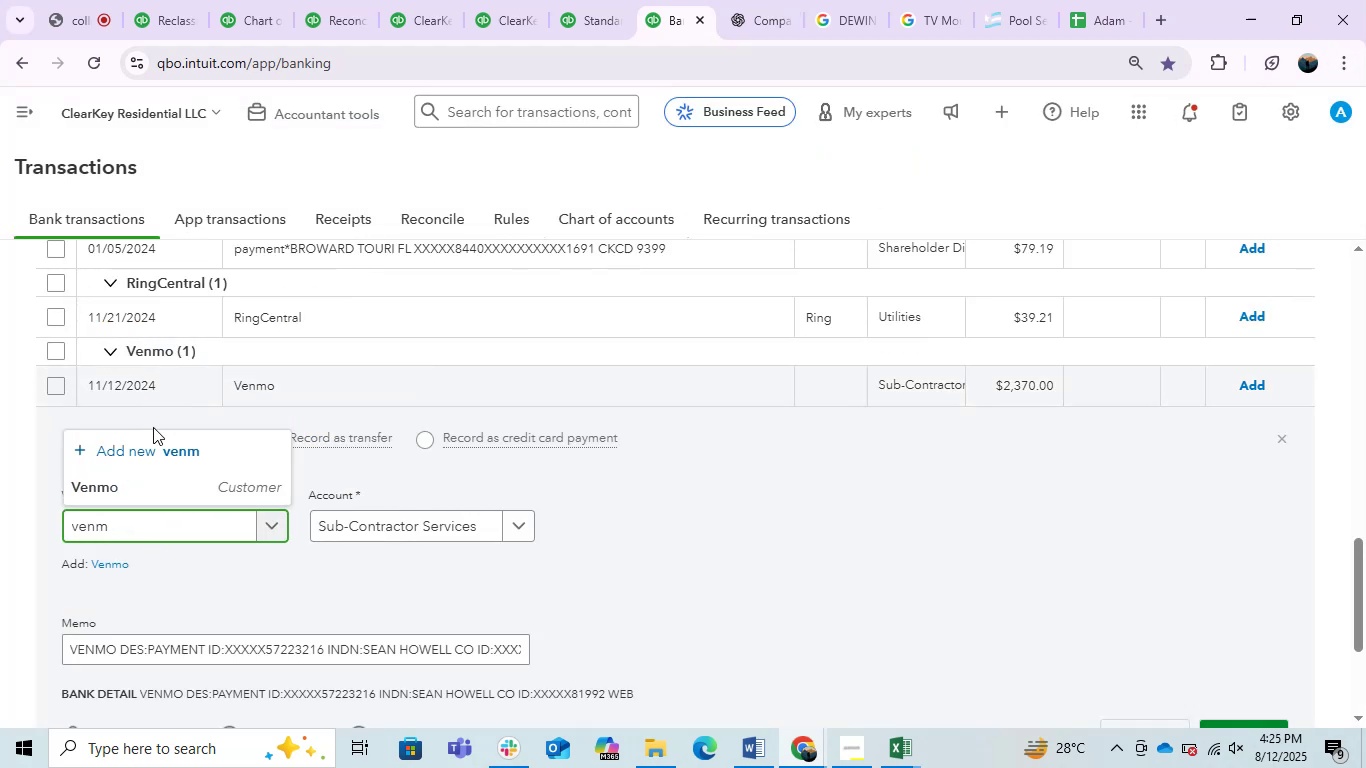 
left_click([155, 478])
 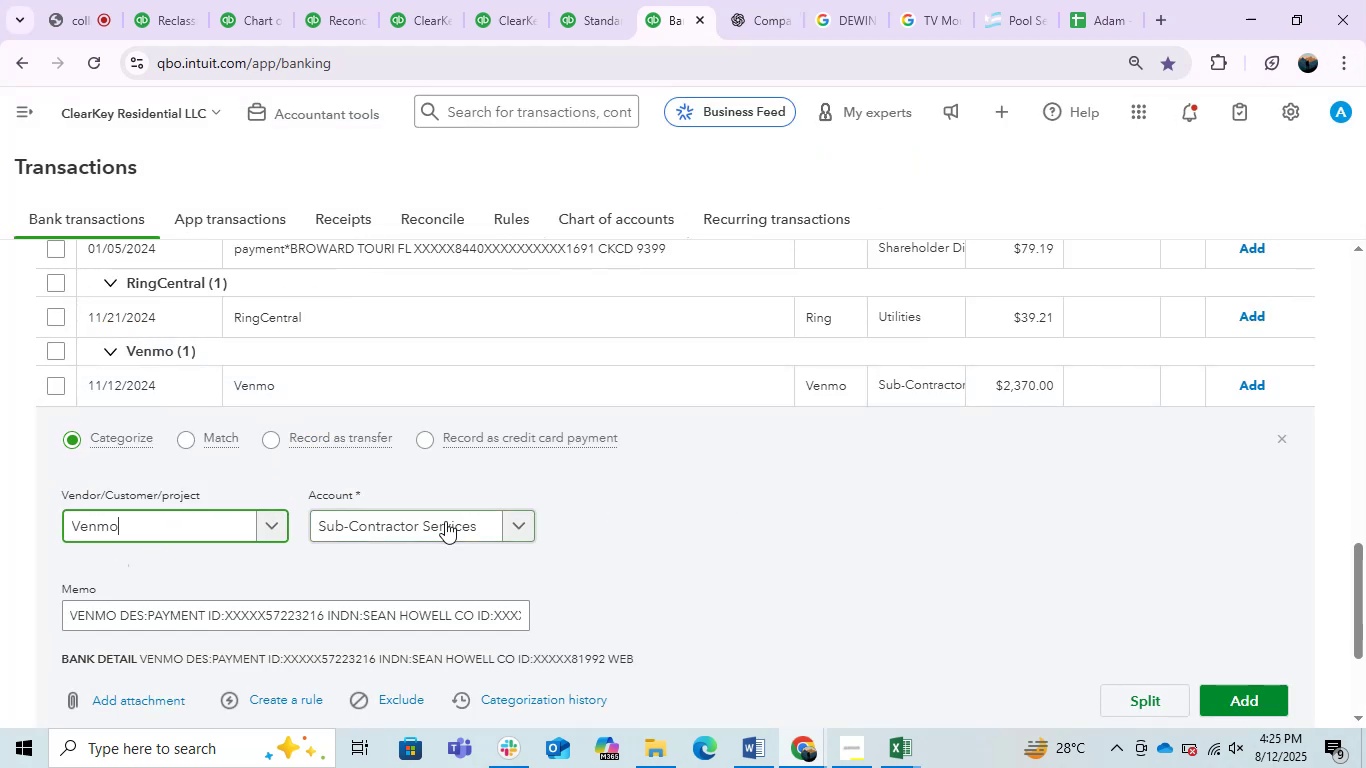 
left_click([445, 521])
 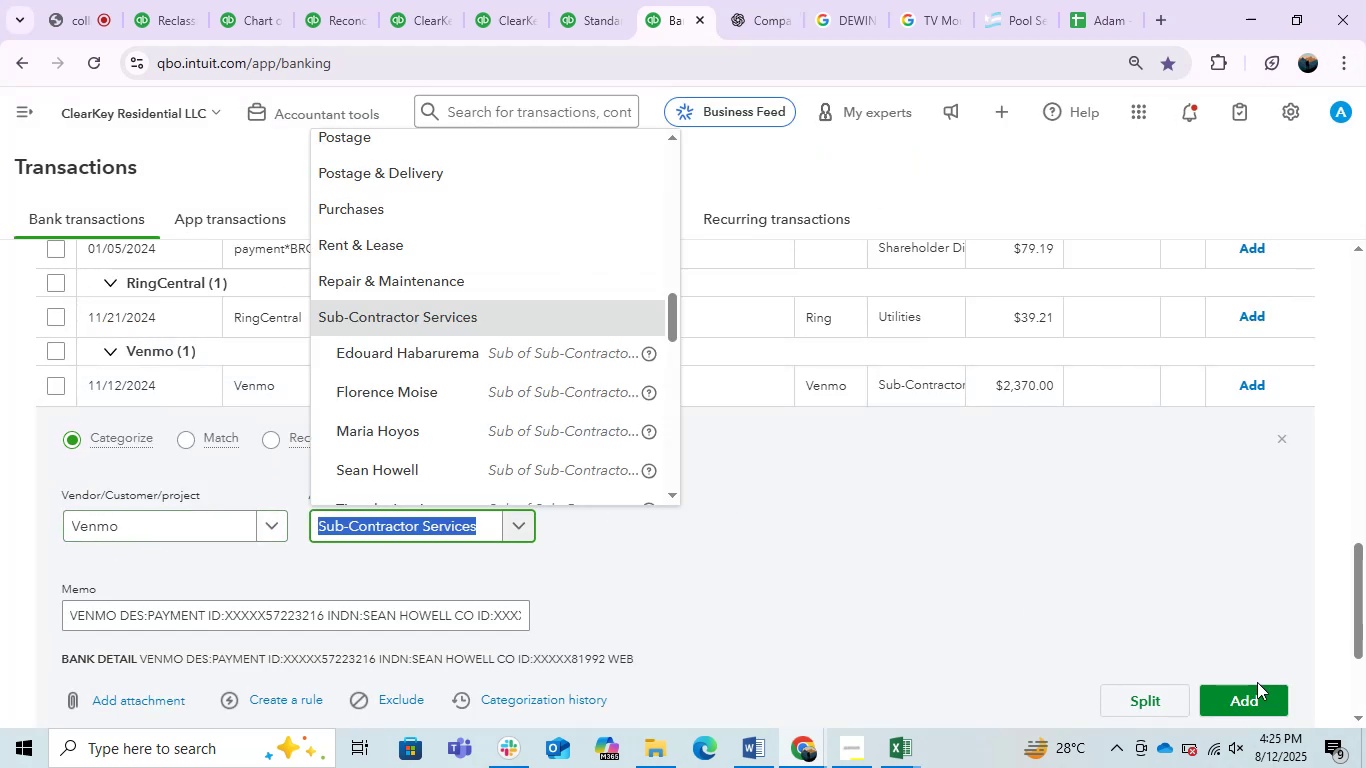 
left_click([1259, 693])
 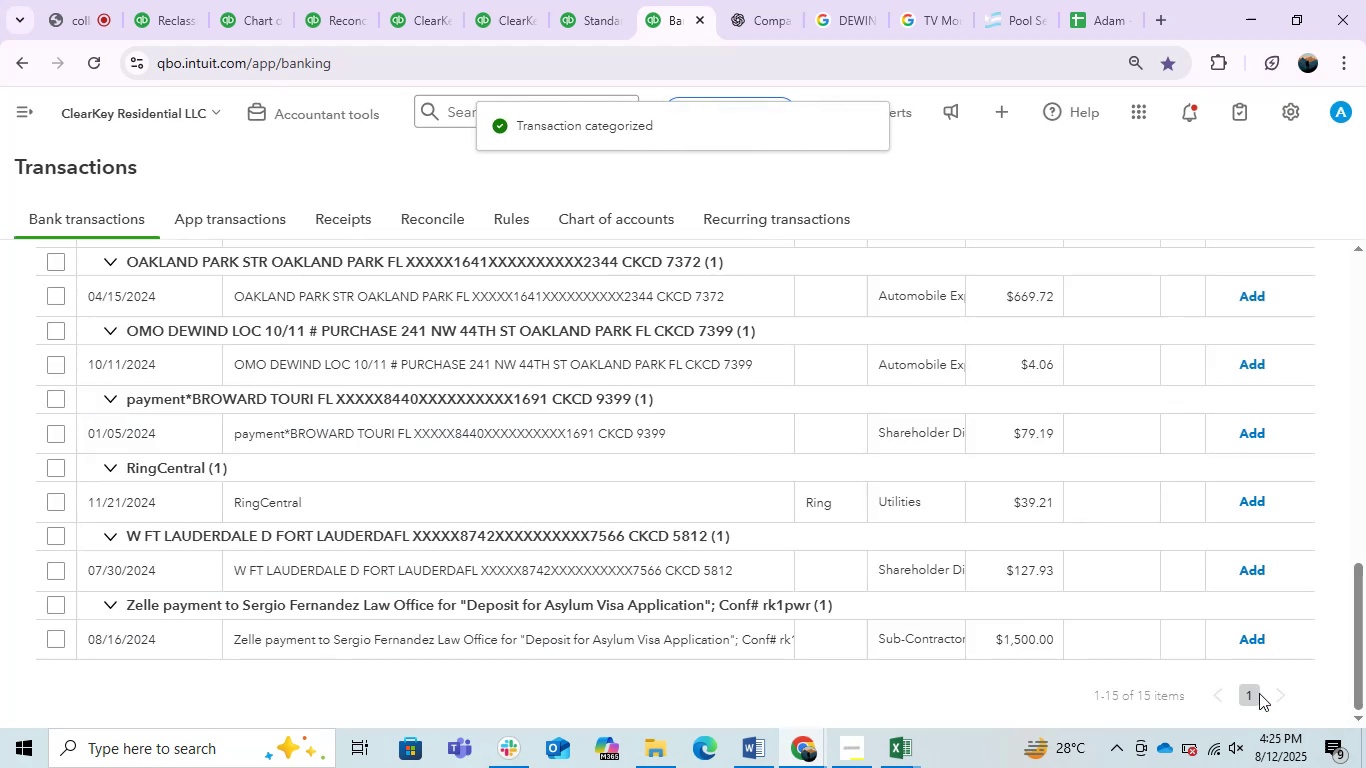 
wait(7.26)
 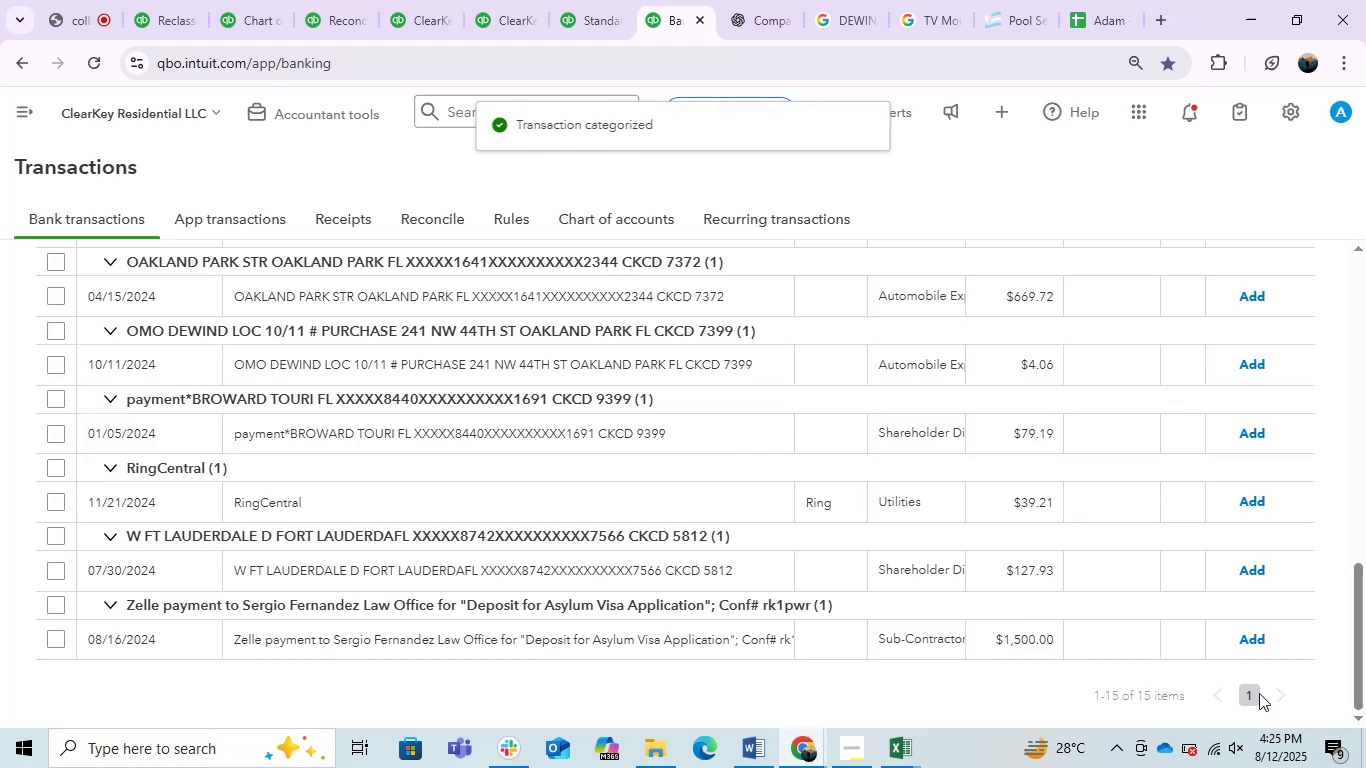 
left_click([305, 484])
 